 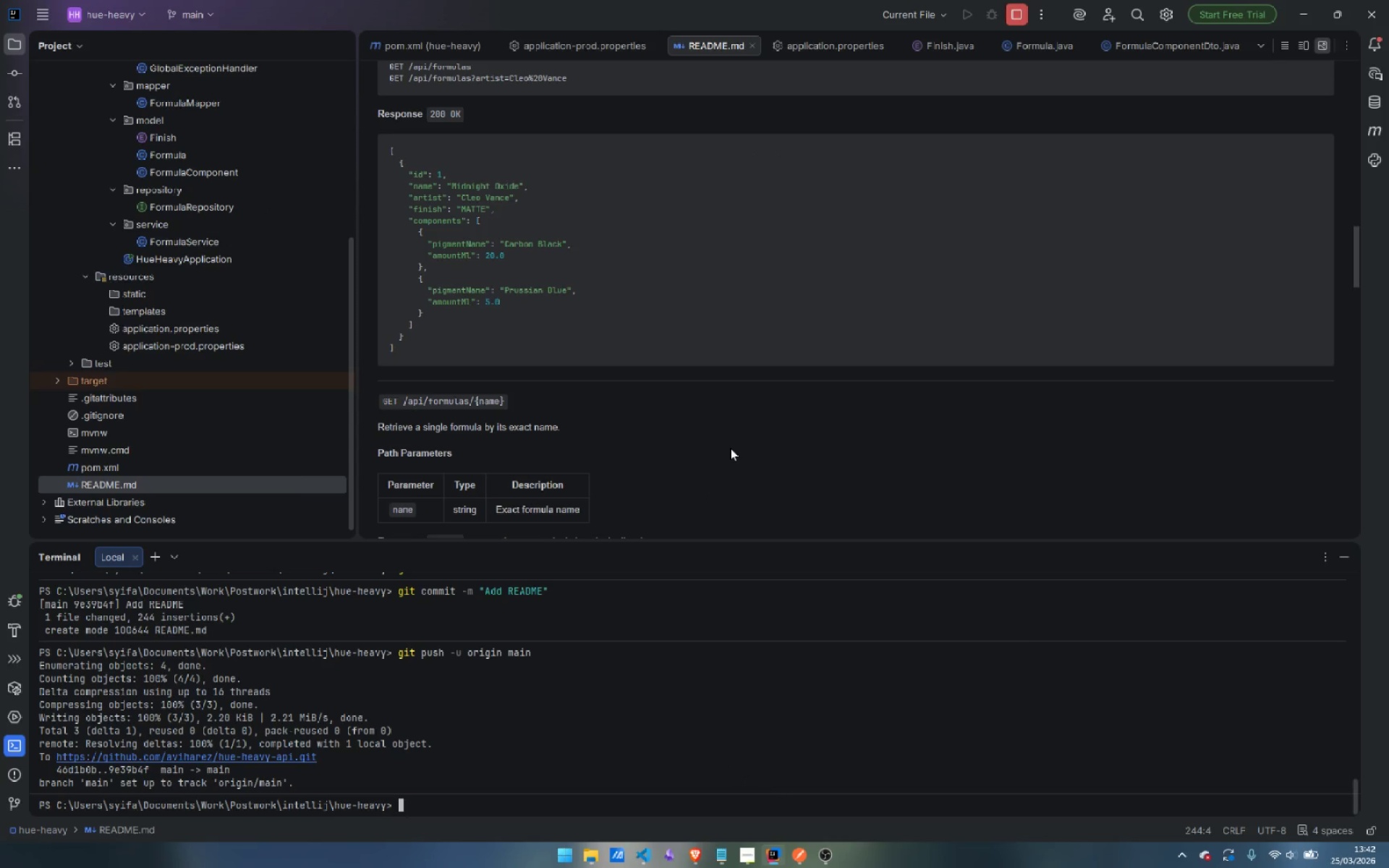 
left_click([1299, 47])
 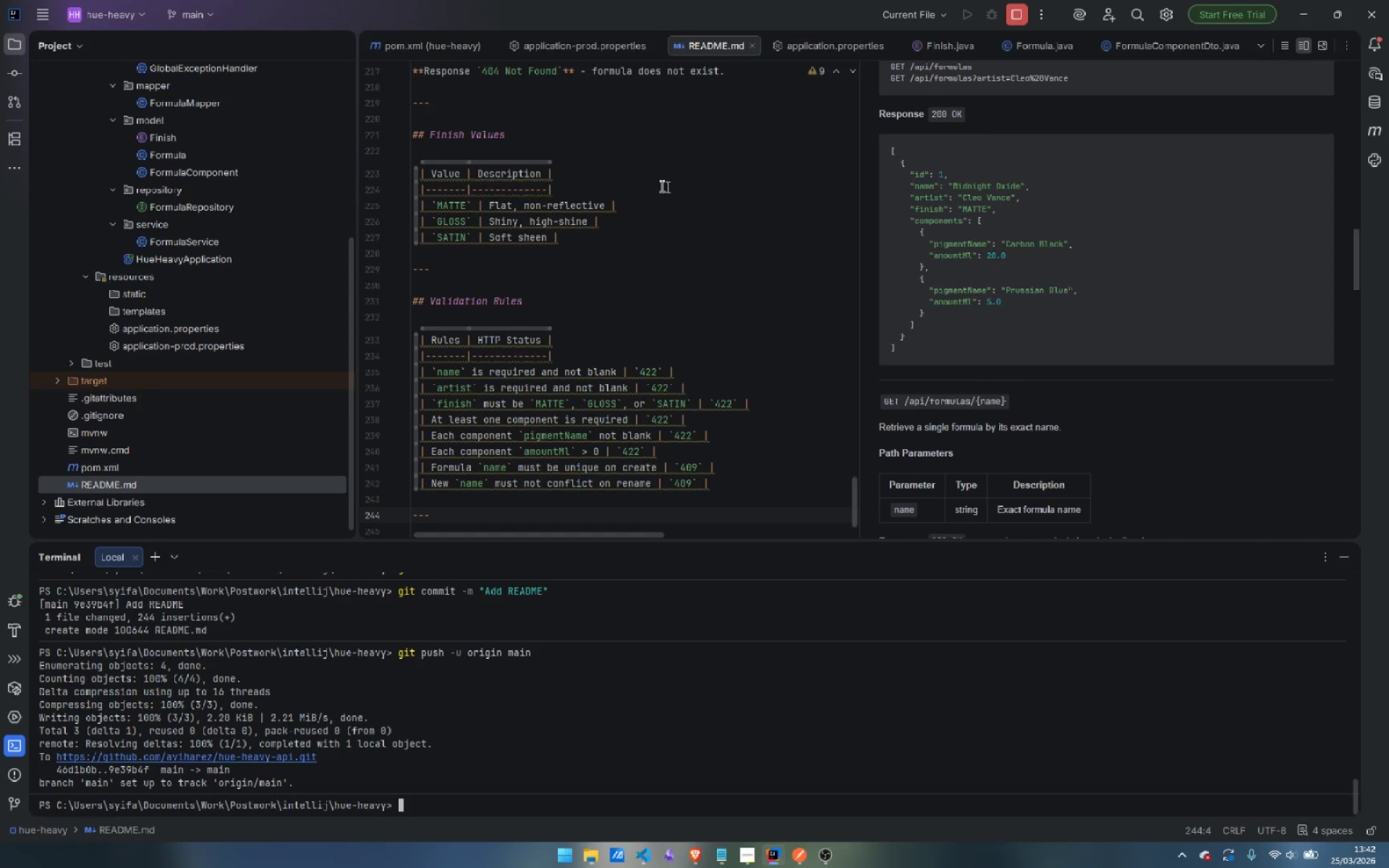 
scroll: coordinate [658, 213], scroll_direction: down, amount: 2.0
 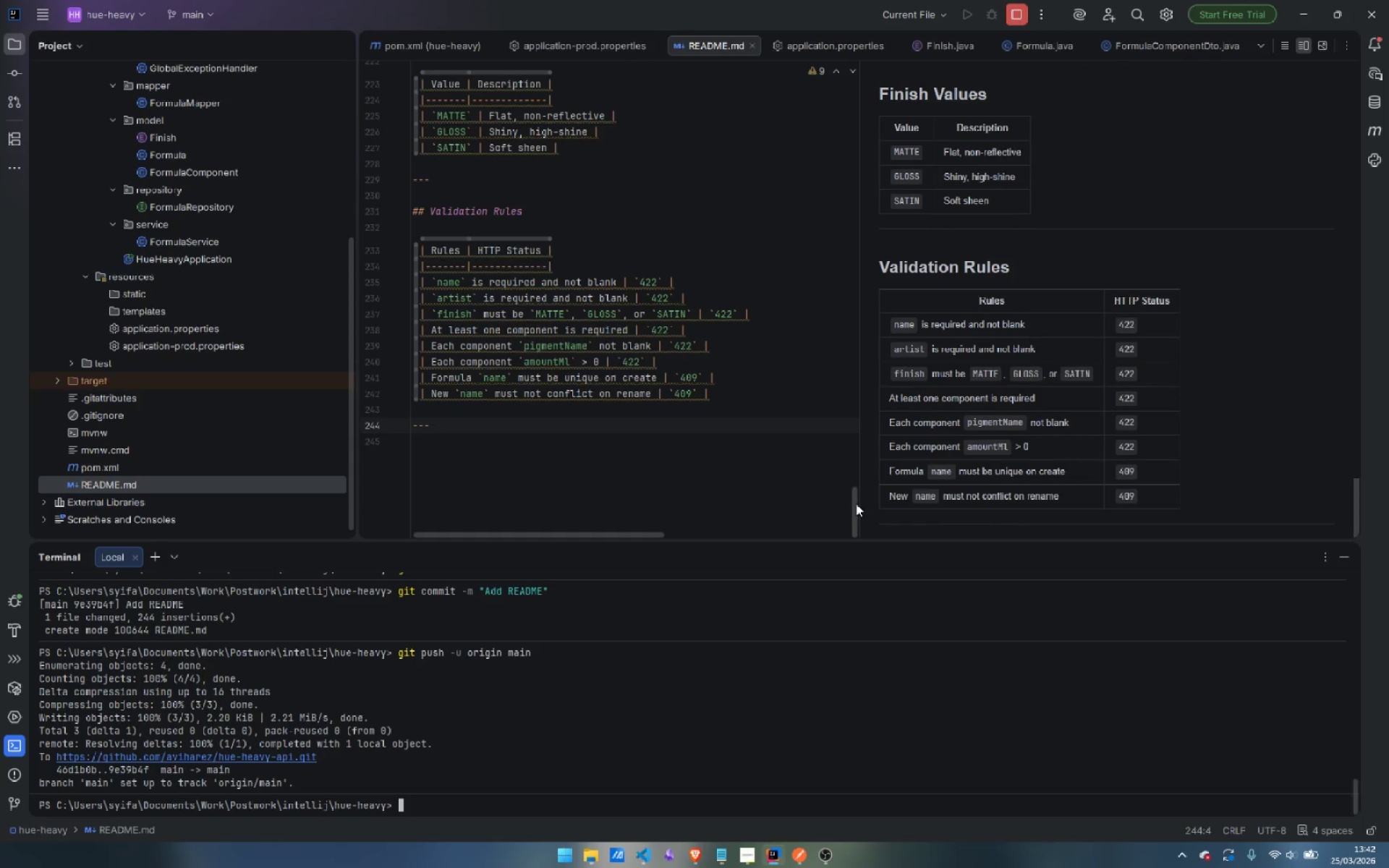 
left_click_drag(start_coordinate=[855, 504], to_coordinate=[834, 95])
 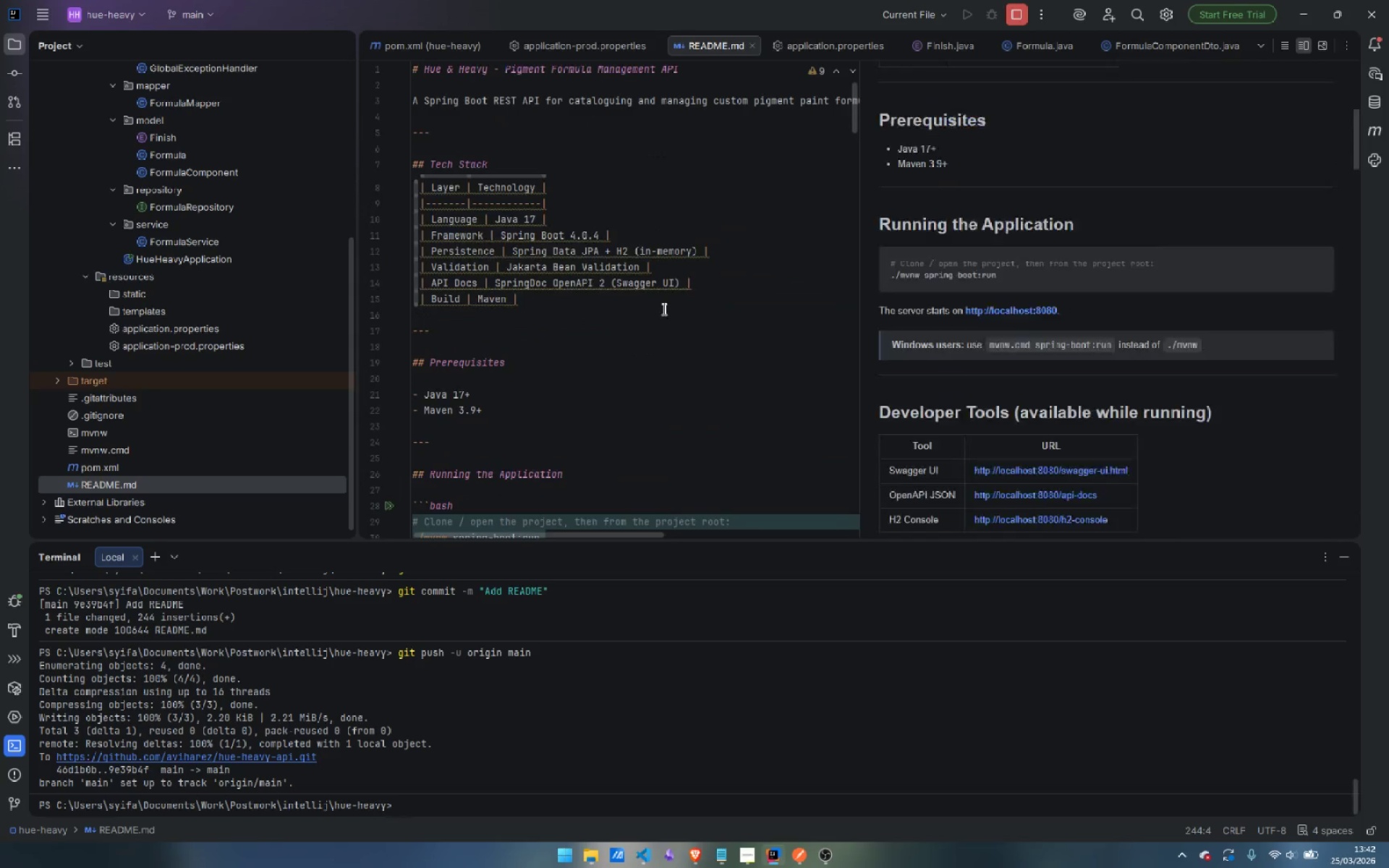 
scroll: coordinate [663, 309], scroll_direction: down, amount: 25.0
 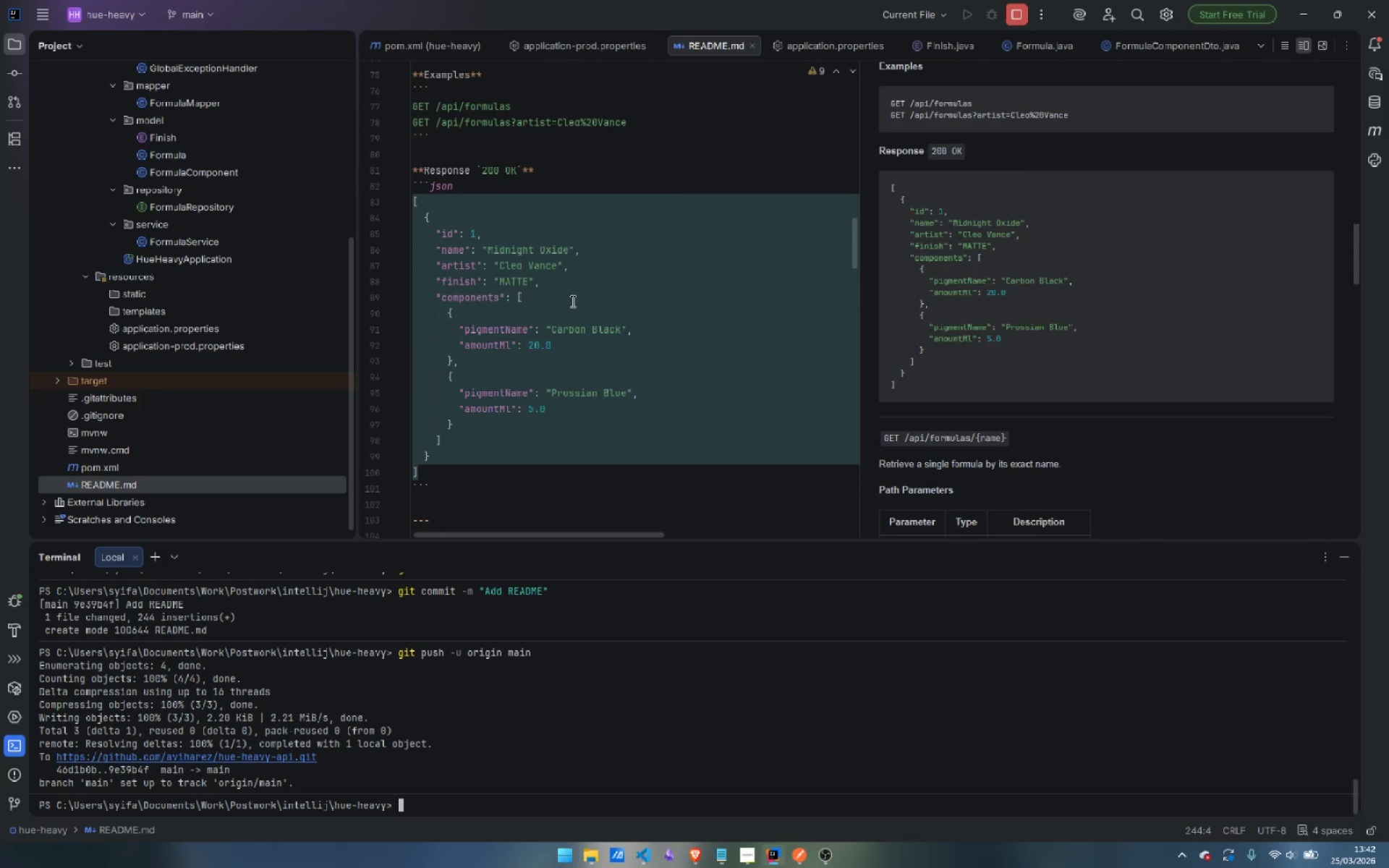 
scroll: coordinate [560, 302], scroll_direction: up, amount: 4.0
 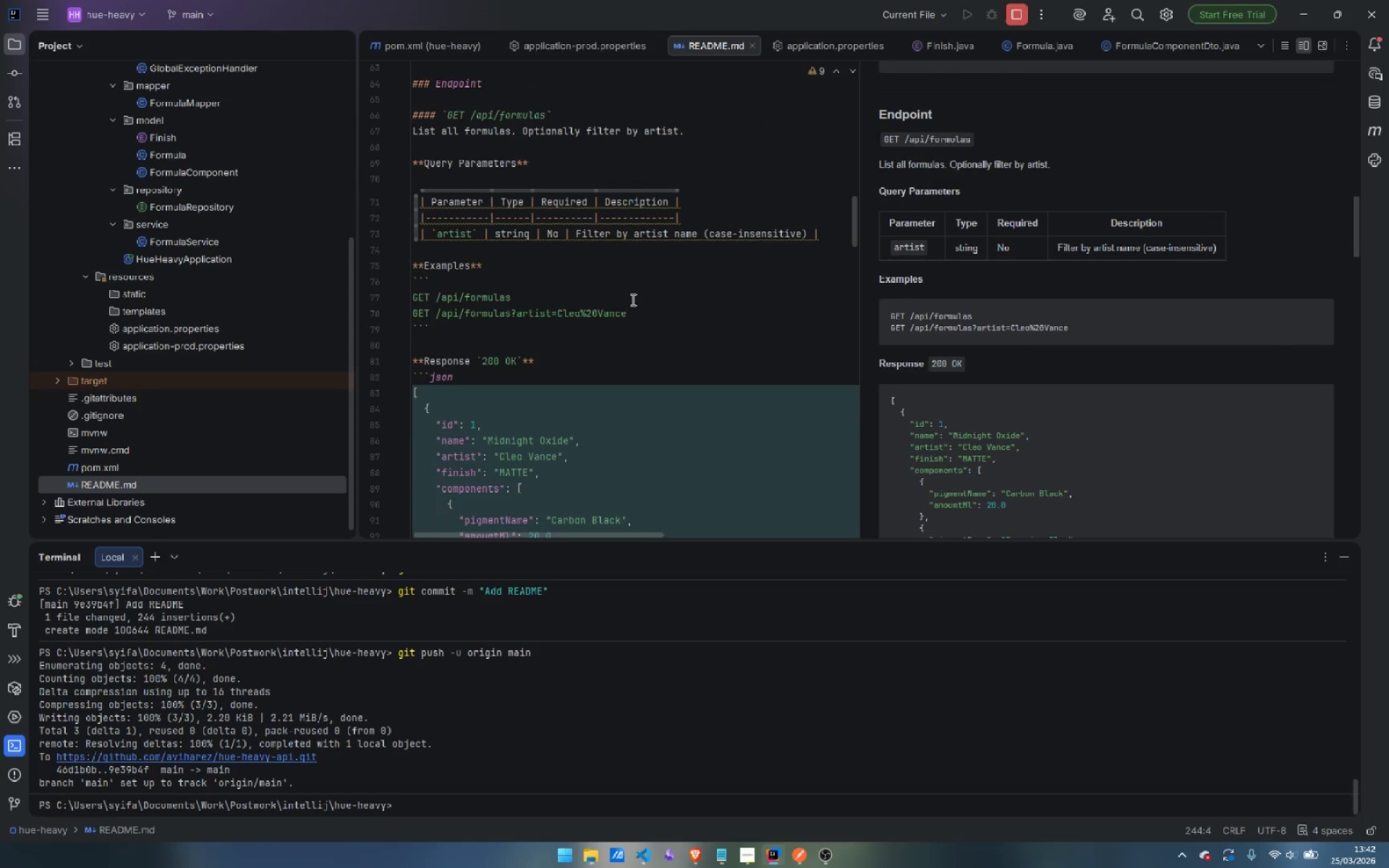 
scroll: coordinate [645, 297], scroll_direction: down, amount: 18.0
 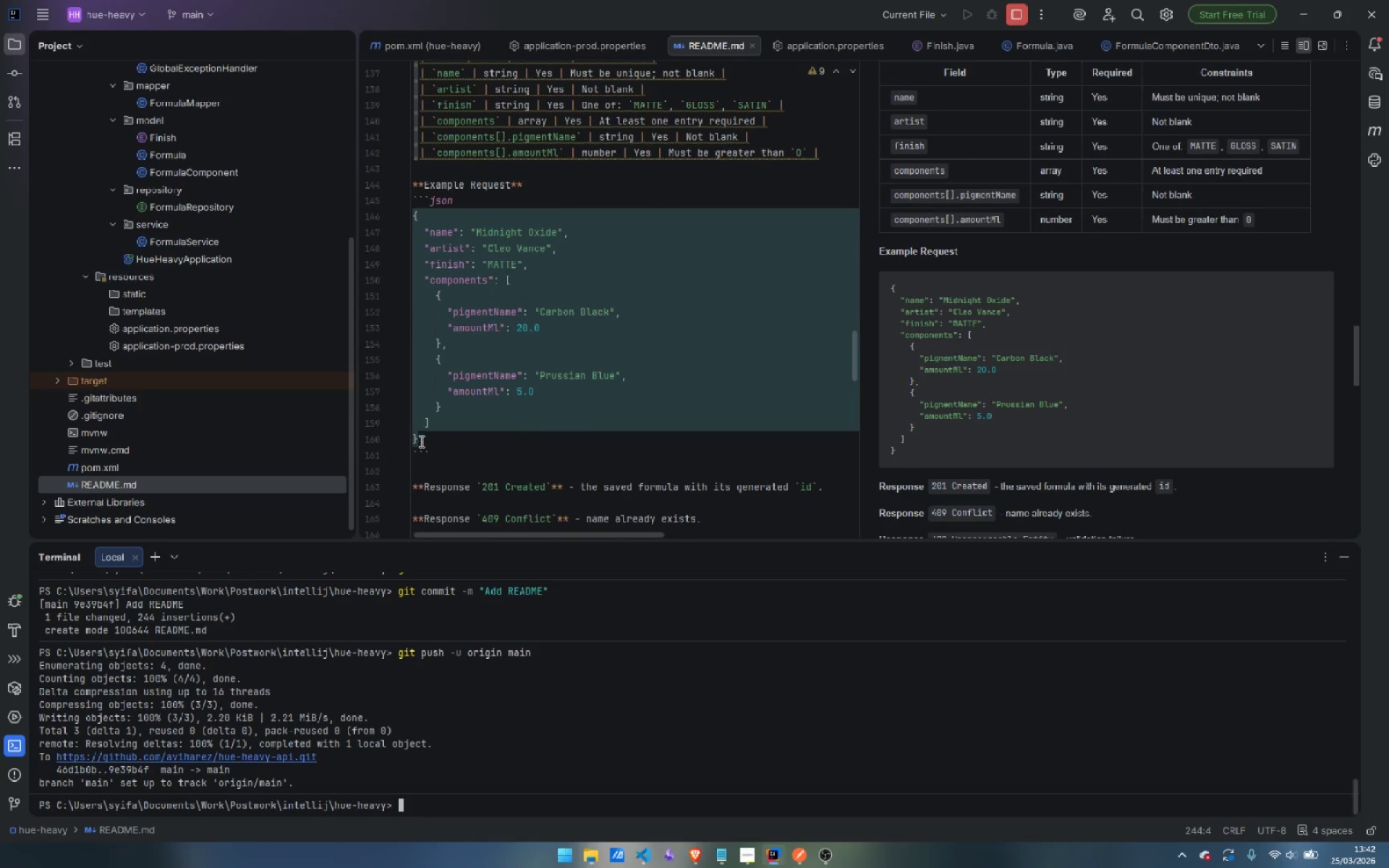 
left_click_drag(start_coordinate=[422, 439], to_coordinate=[402, 215])
 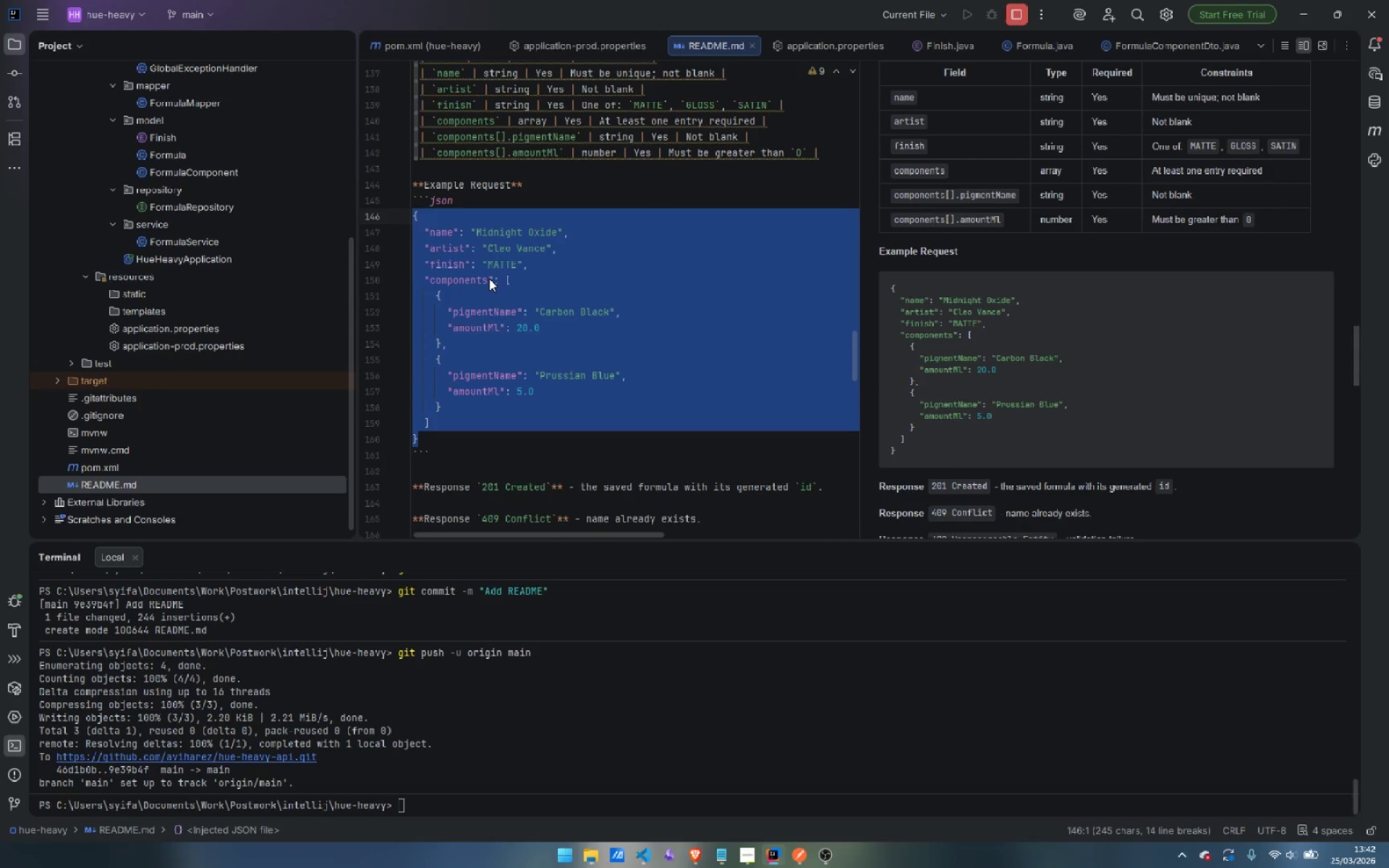 
key(Control+C)
 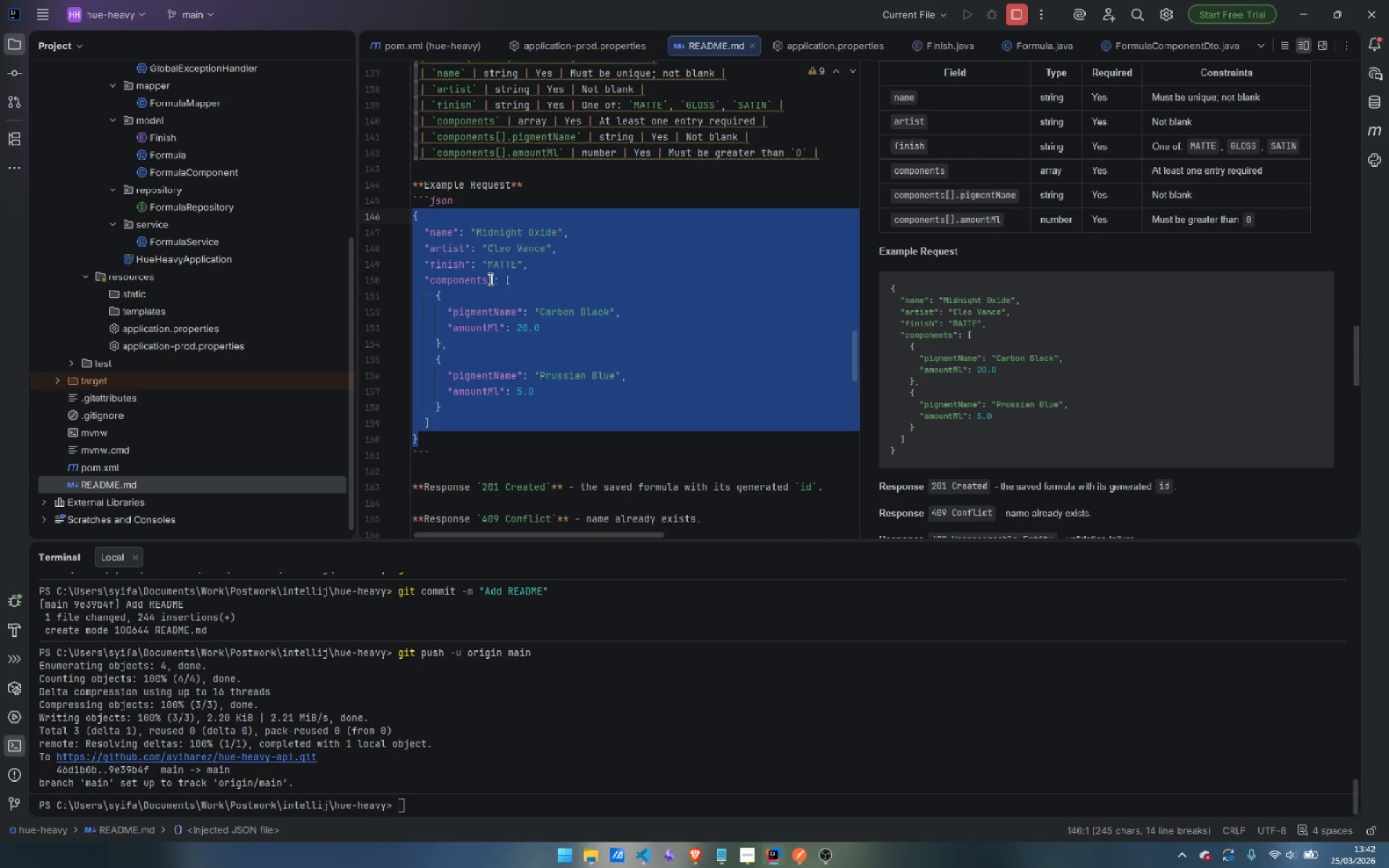 
key(Control+ControlLeft)
 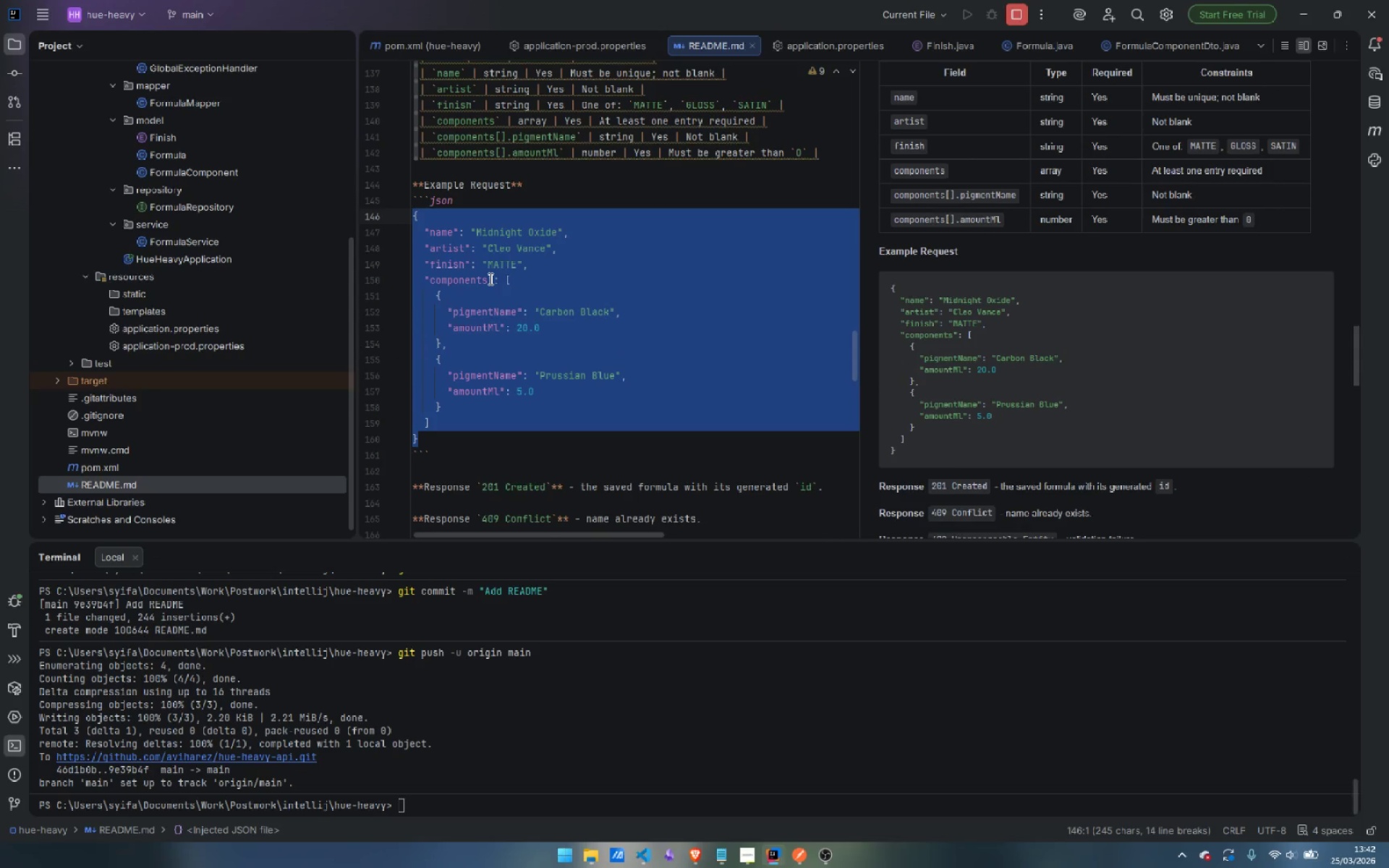 
key(Control+C)
 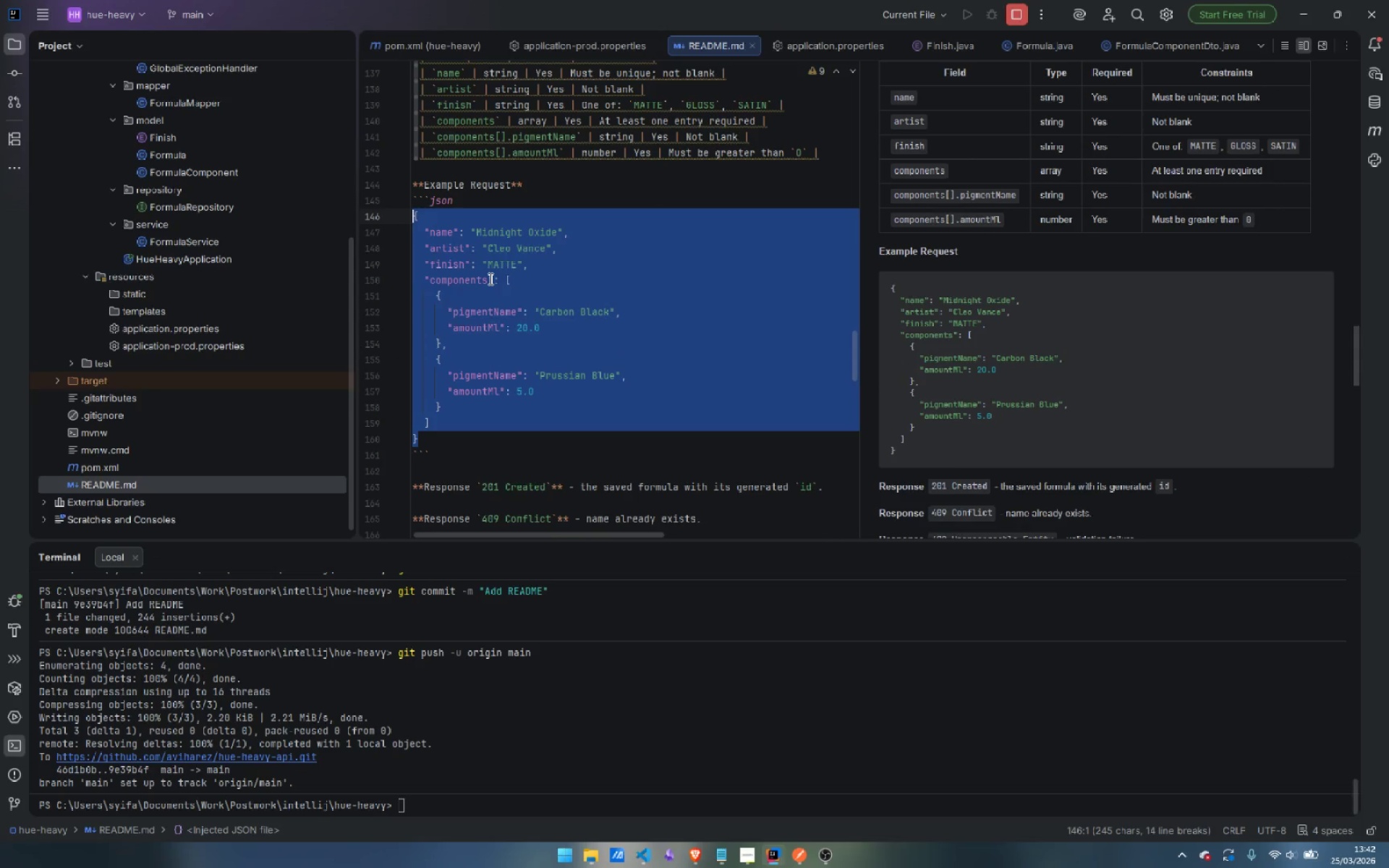 
key(Control+C)
 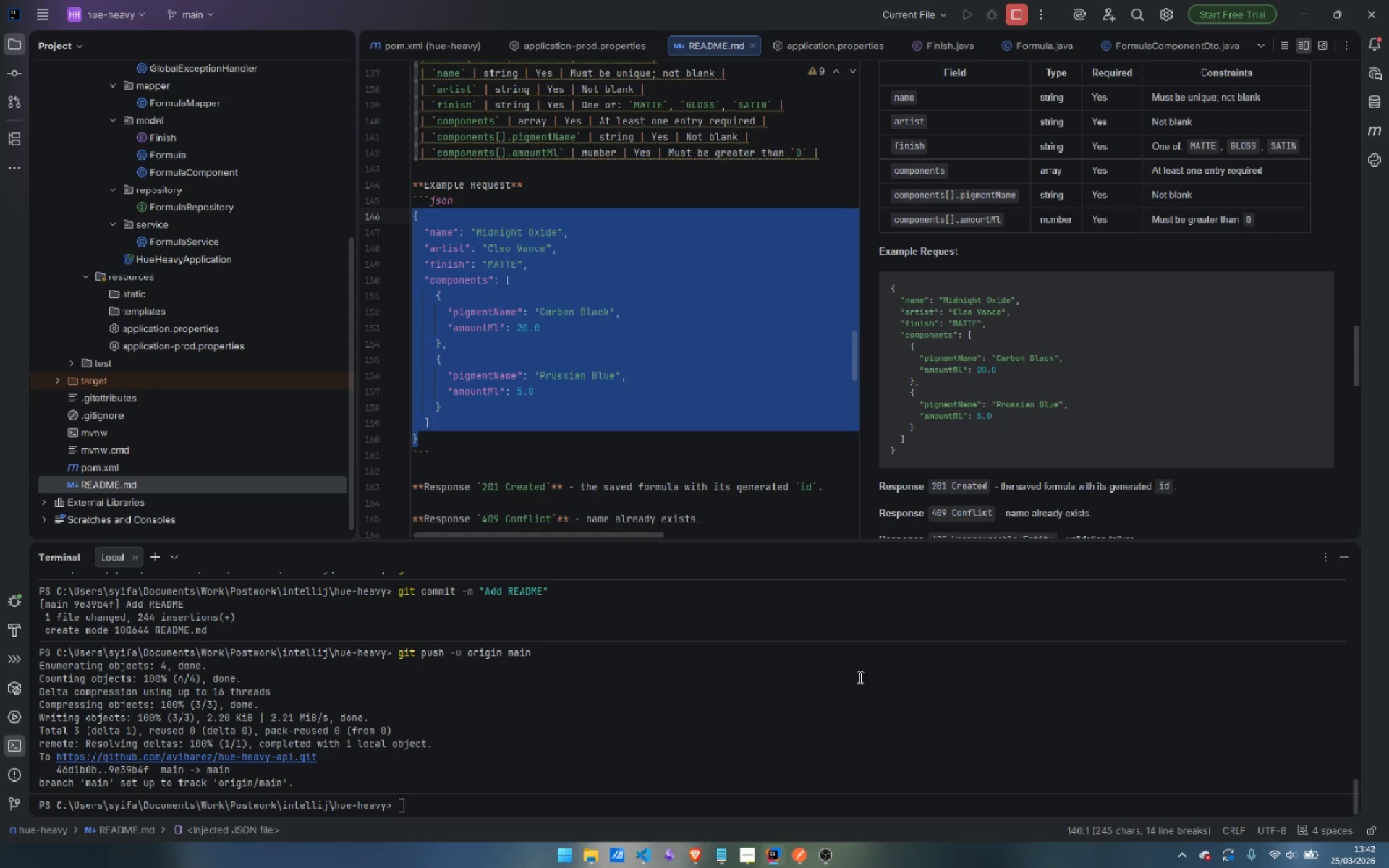 
mouse_move([721, 861])
 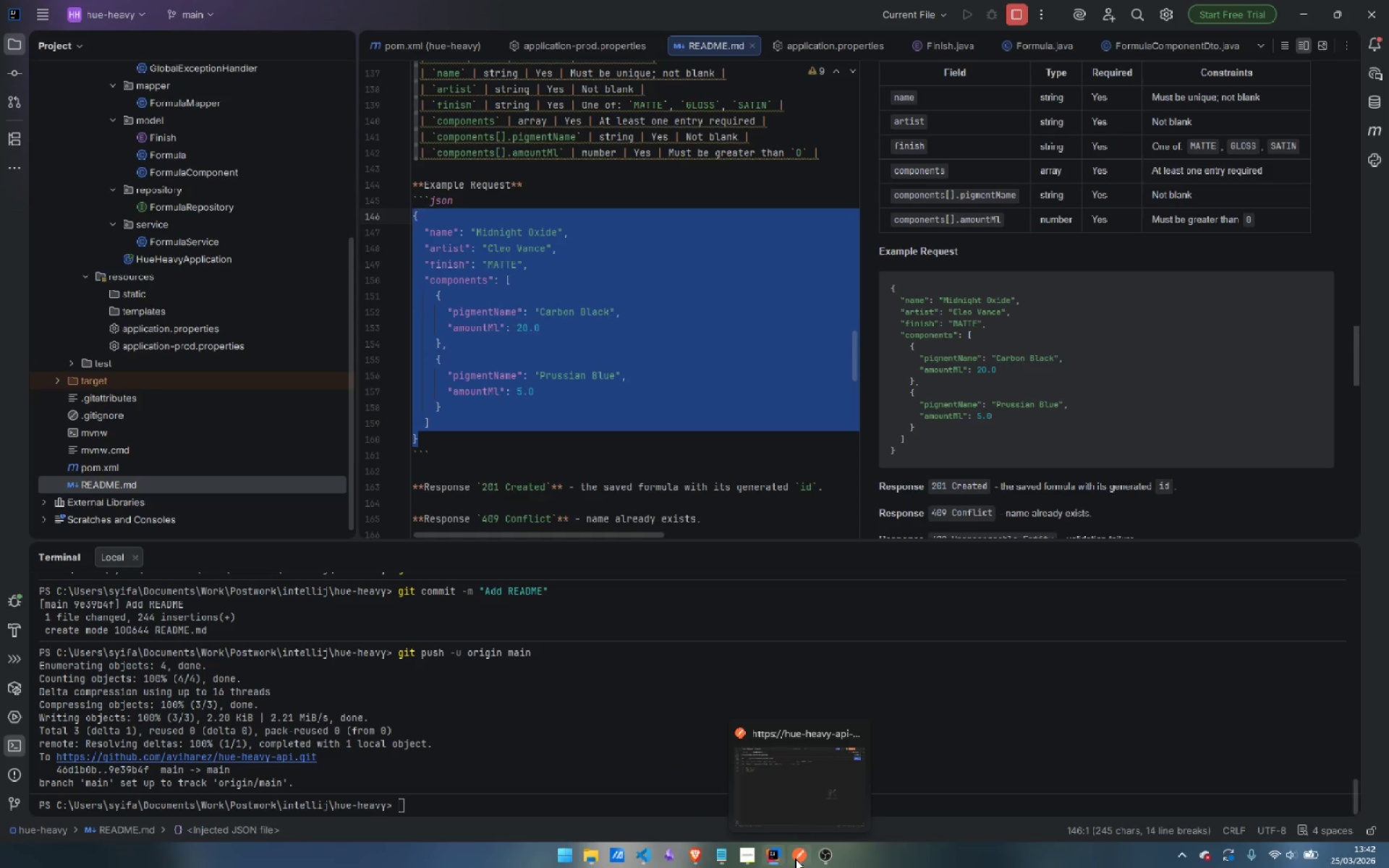 
left_click([795, 859])
 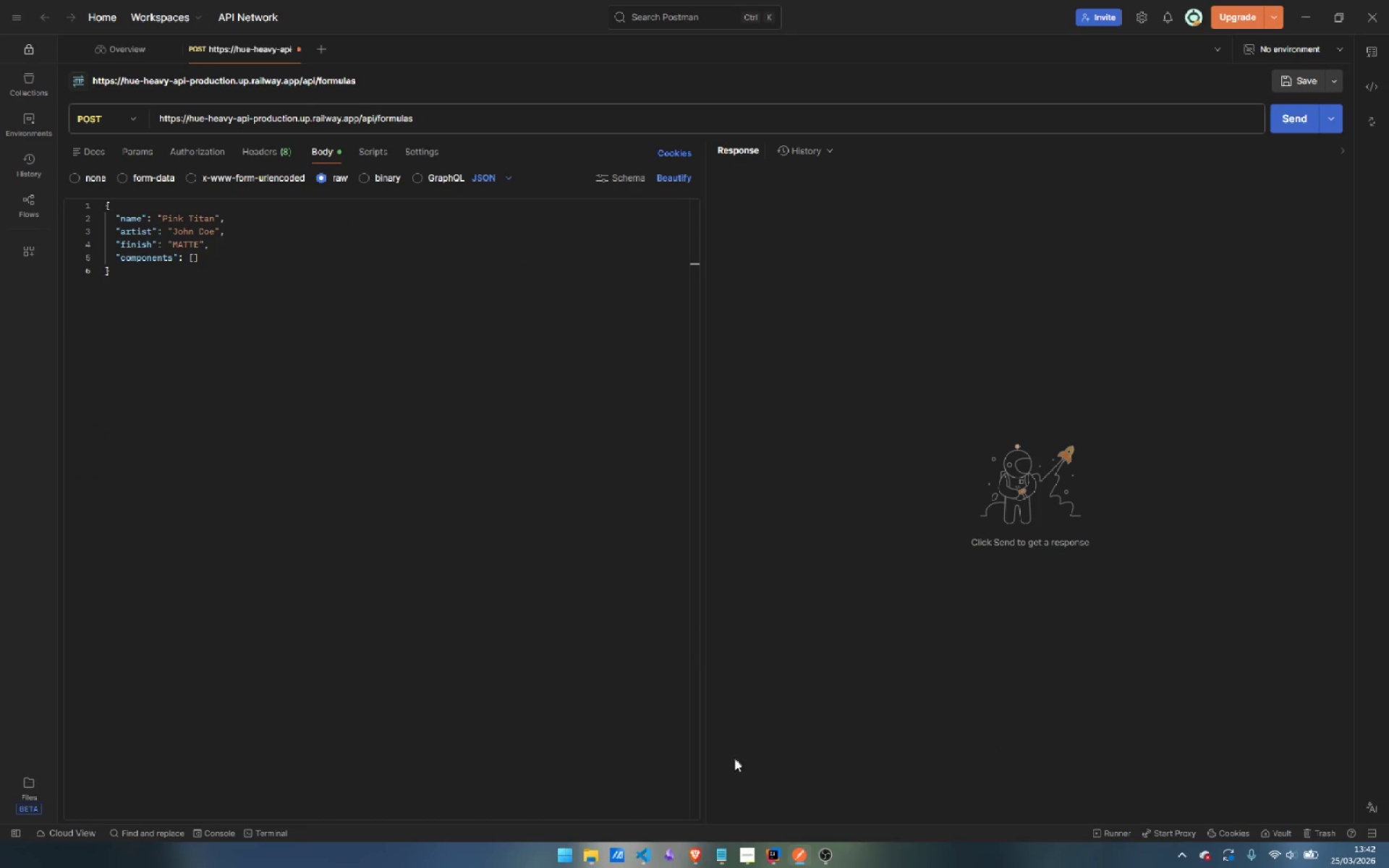 
mouse_move([773, 833])
 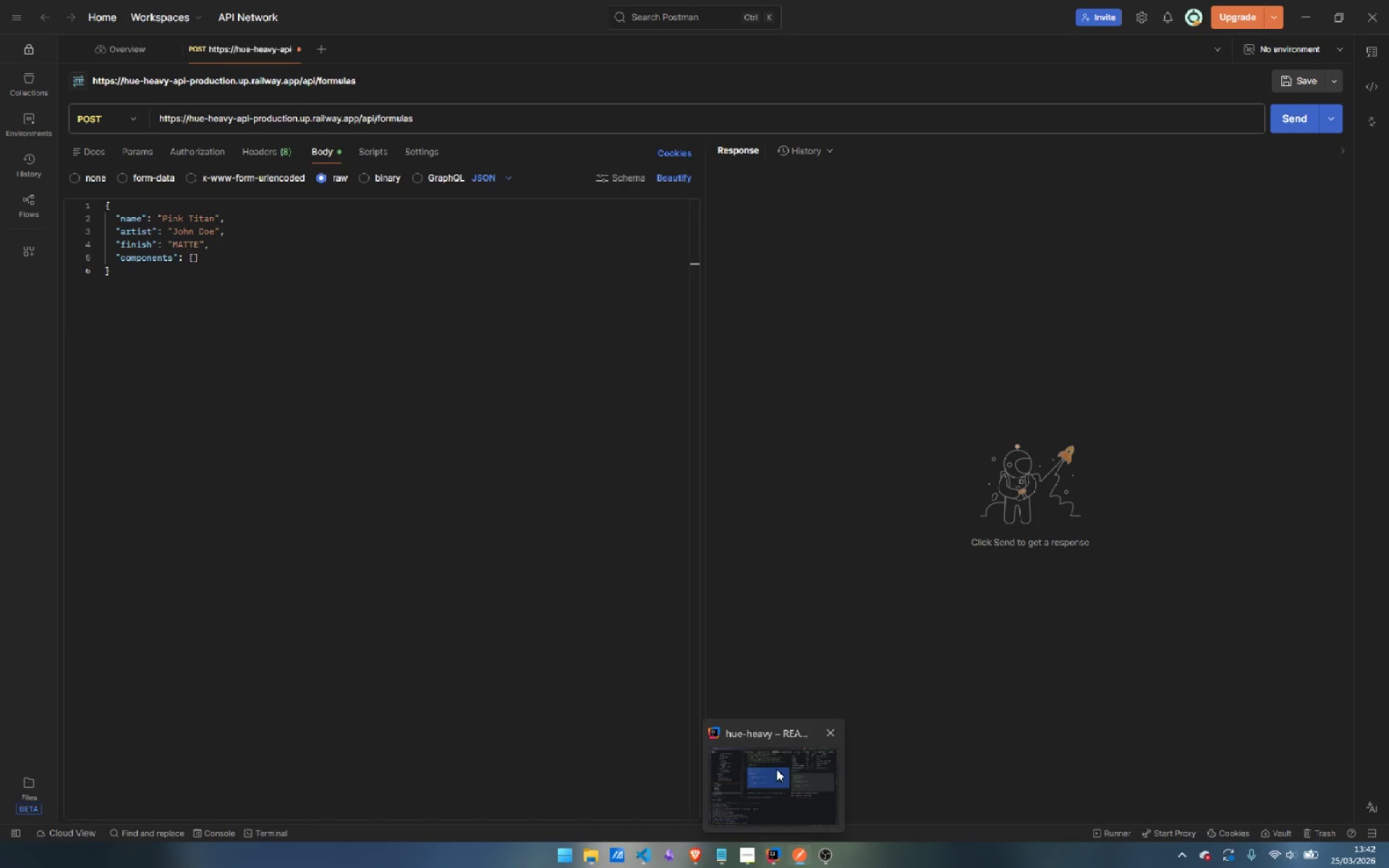 
left_click([776, 769])
 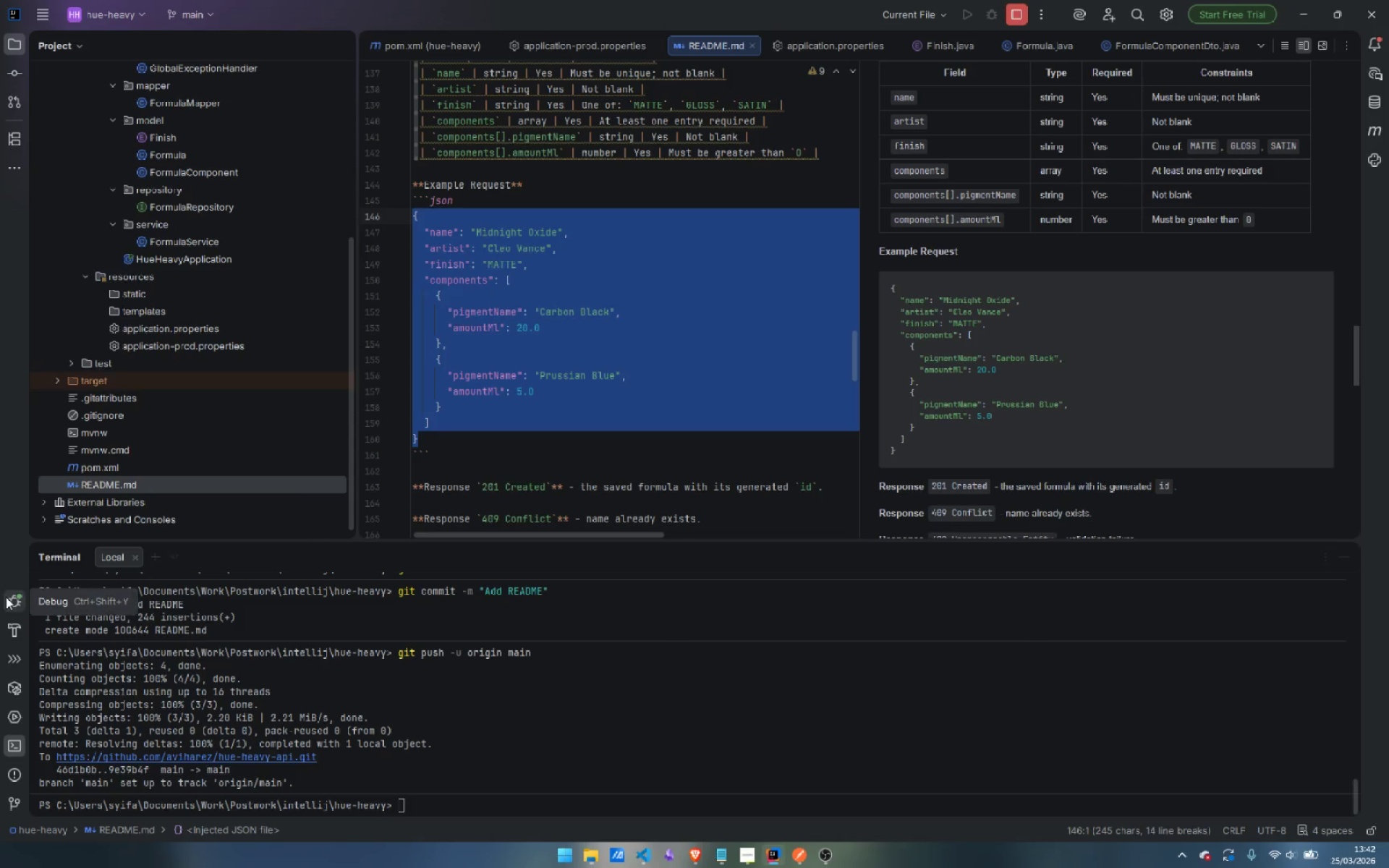 
left_click([12, 597])
 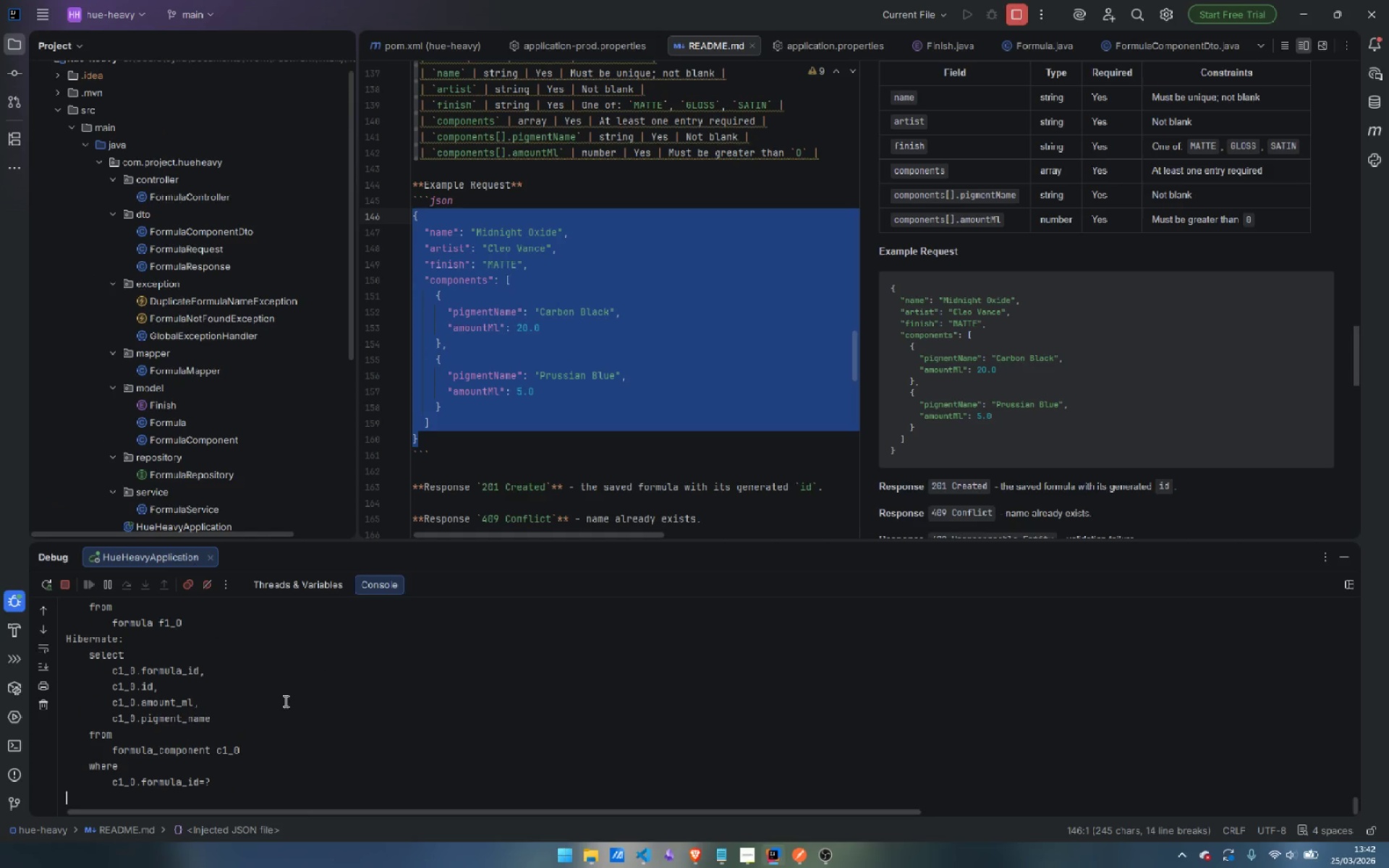 
scroll: coordinate [285, 702], scroll_direction: down, amount: 11.0
 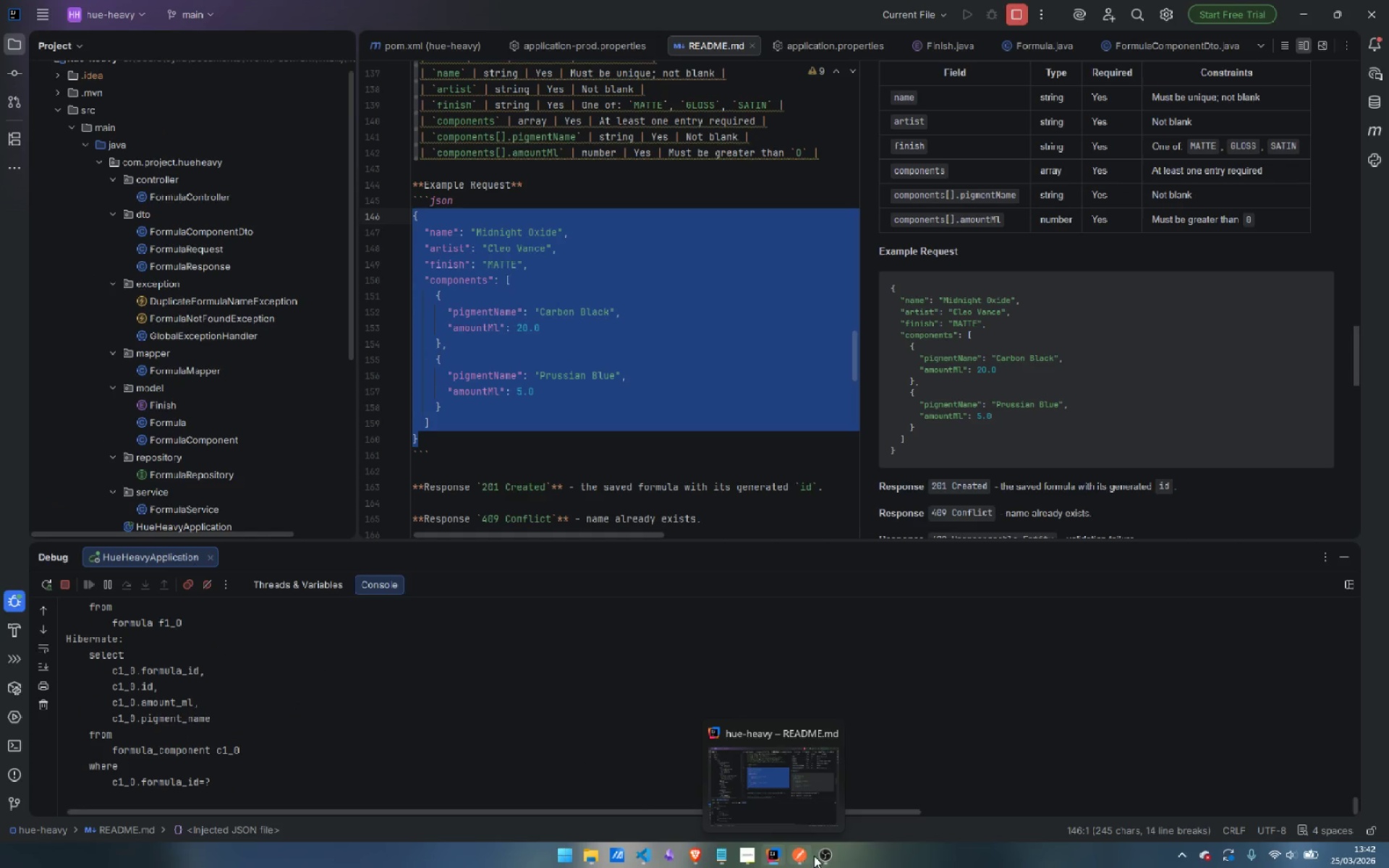 
left_click([777, 760])
 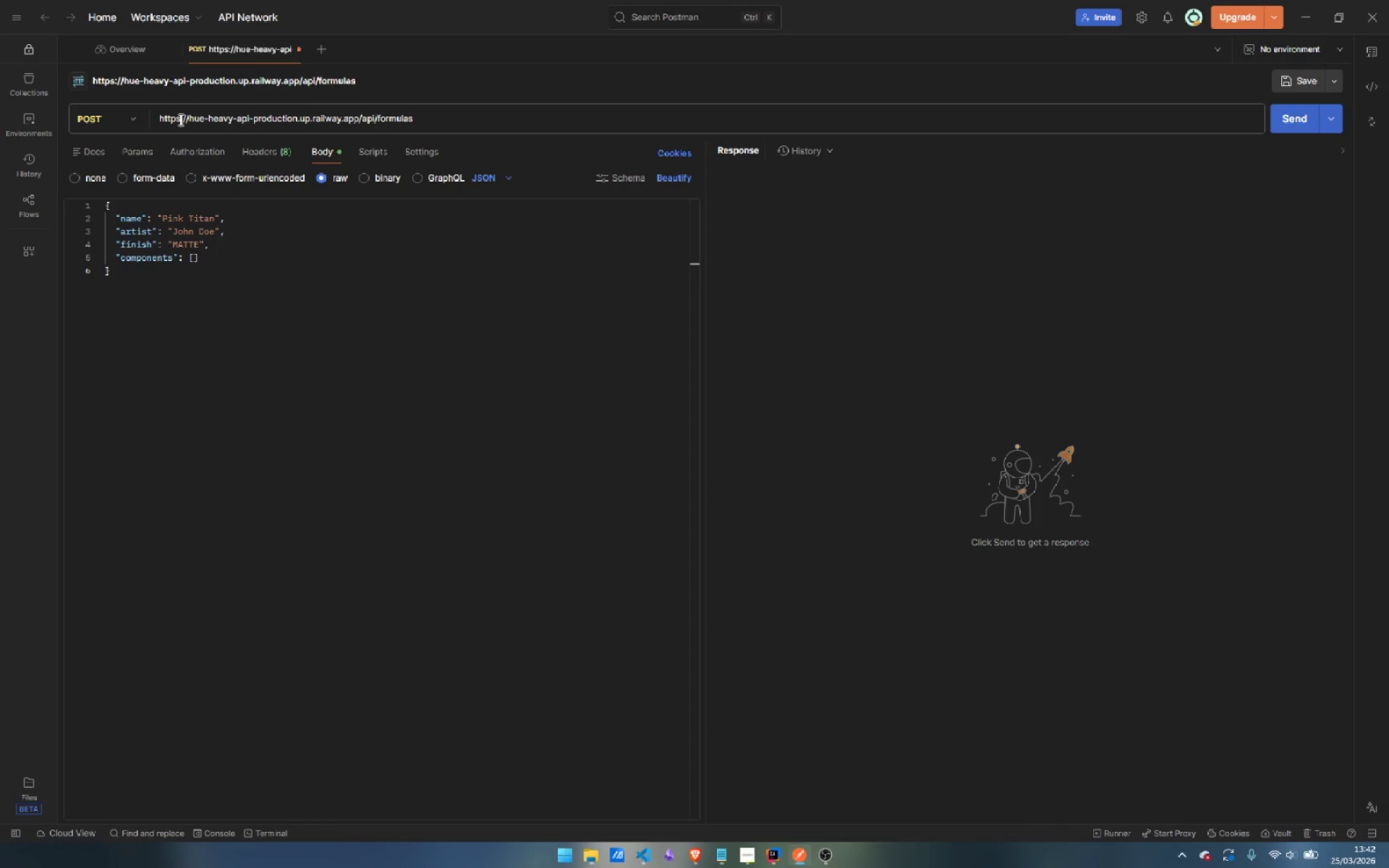 
left_click([179, 119])
 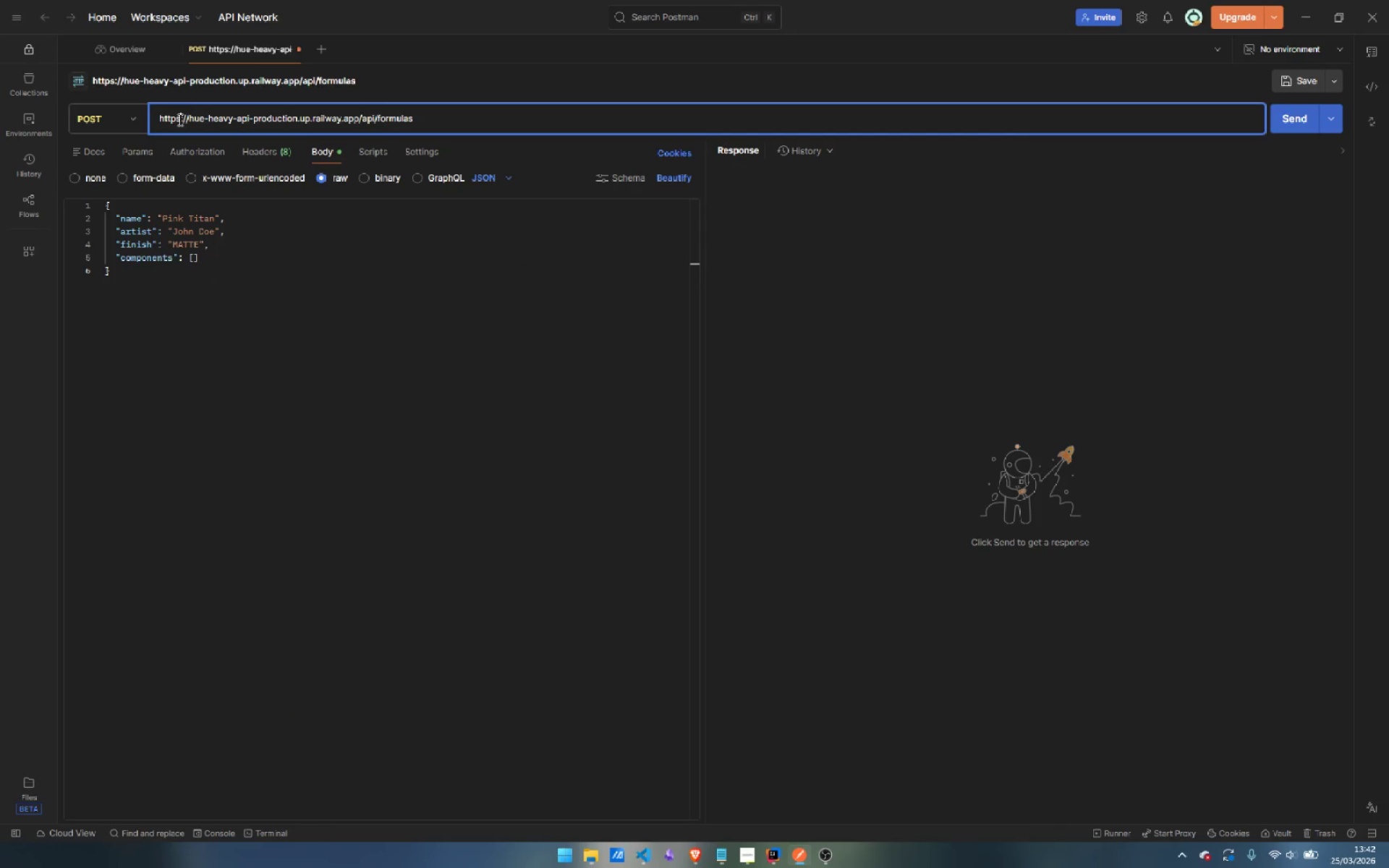 
key(Backspace)
 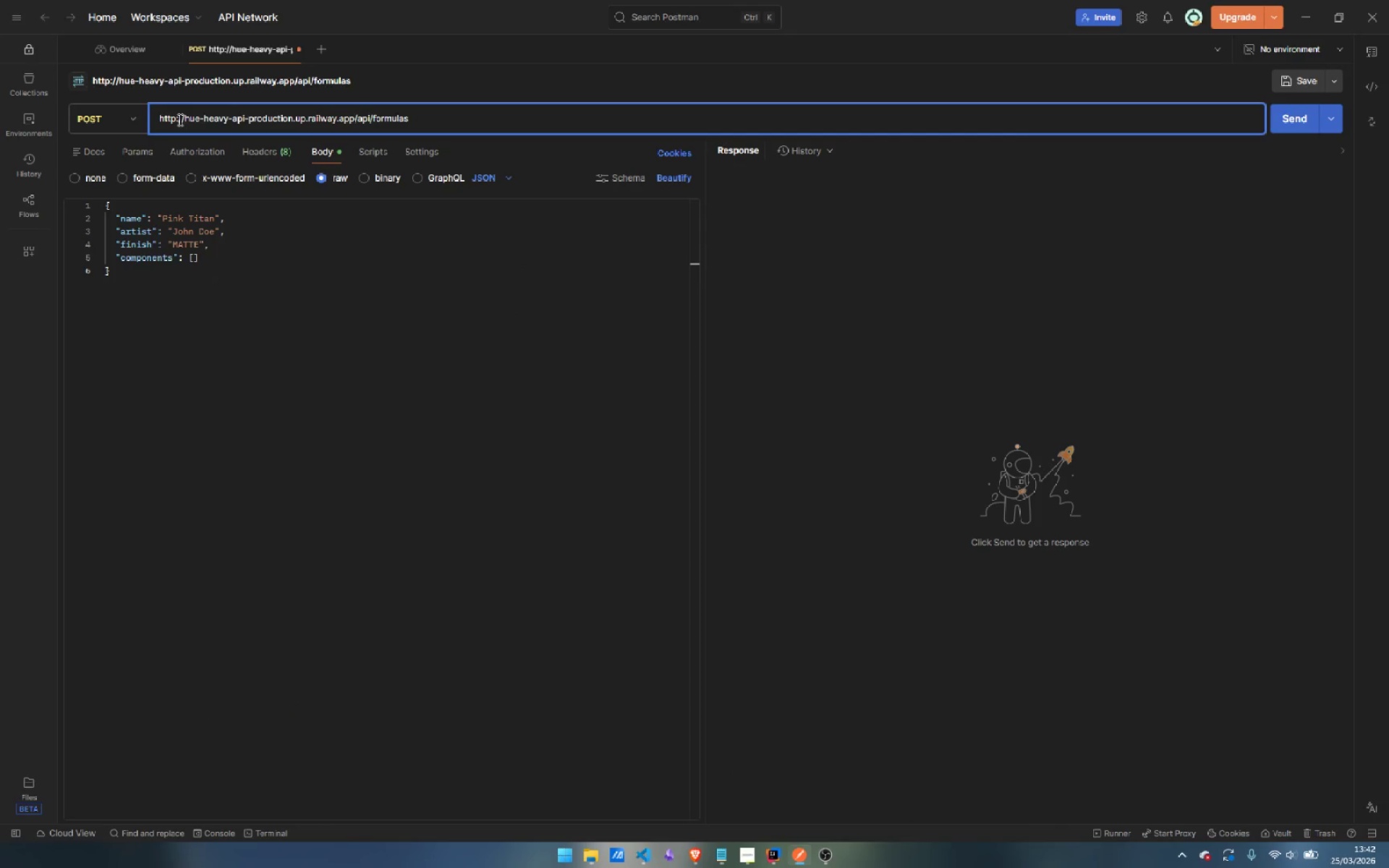 
key(ArrowRight)
 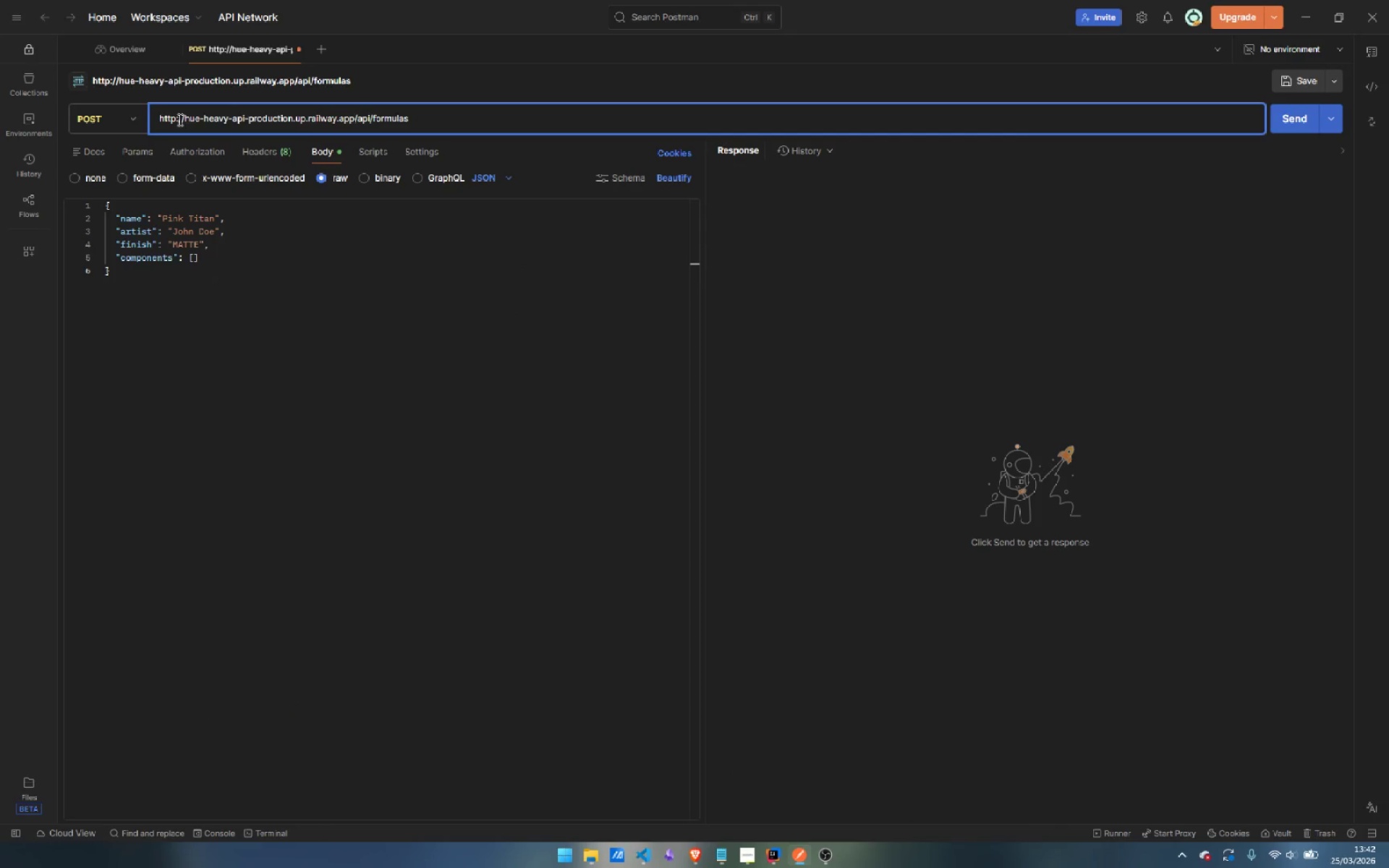 
key(ArrowRight)
 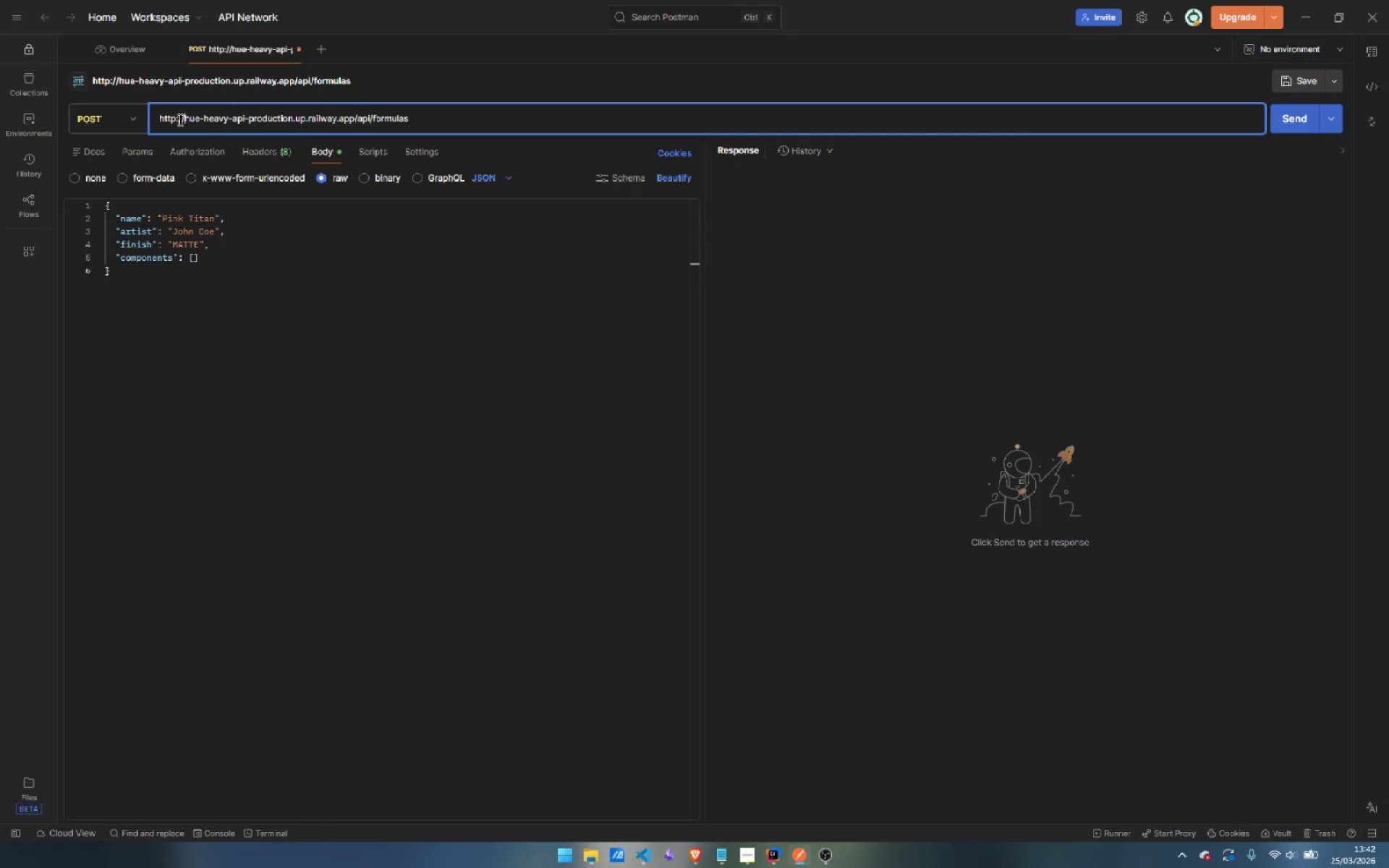 
key(ArrowRight)
 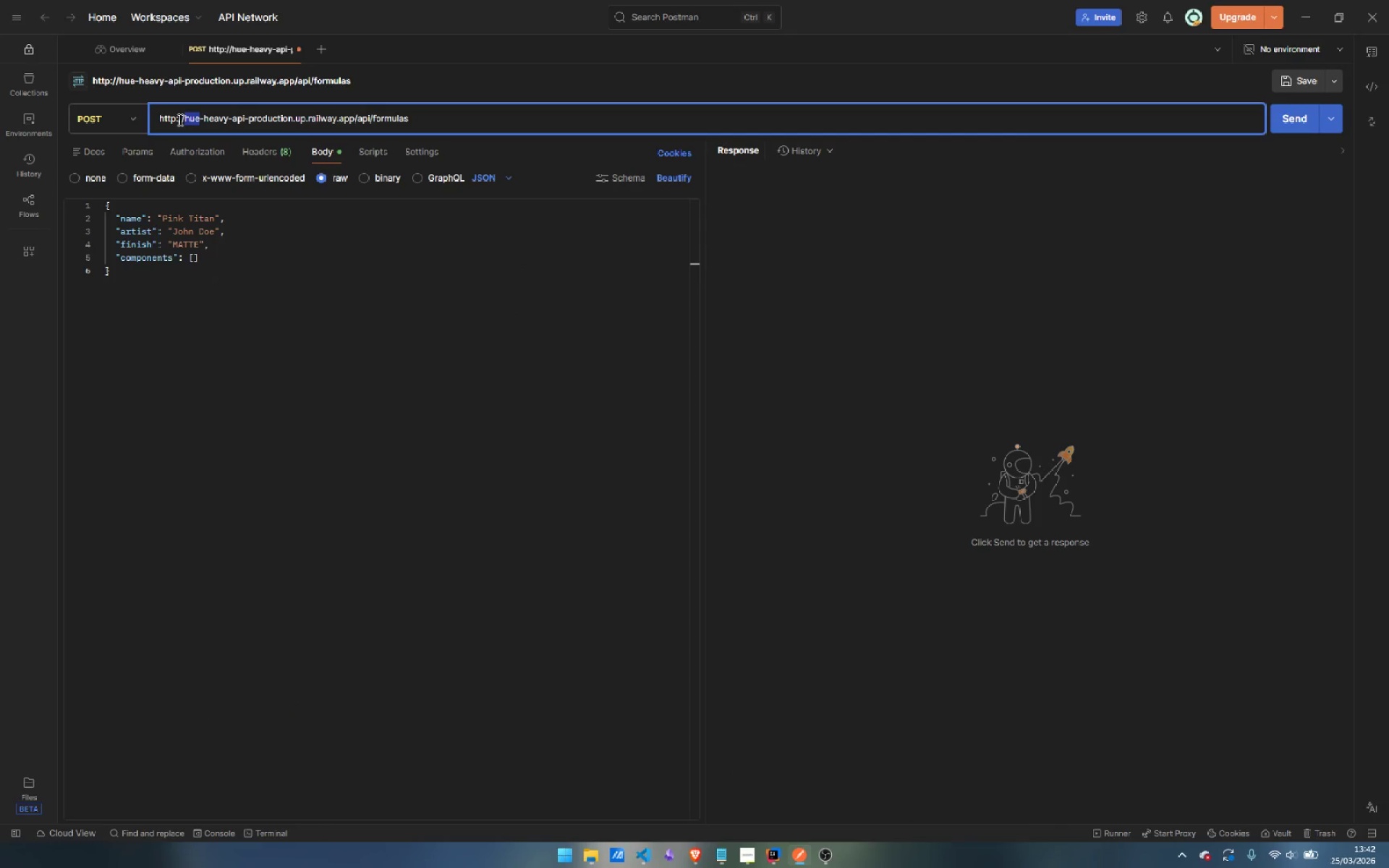 
key(Control+Shift+ArrowRight)
 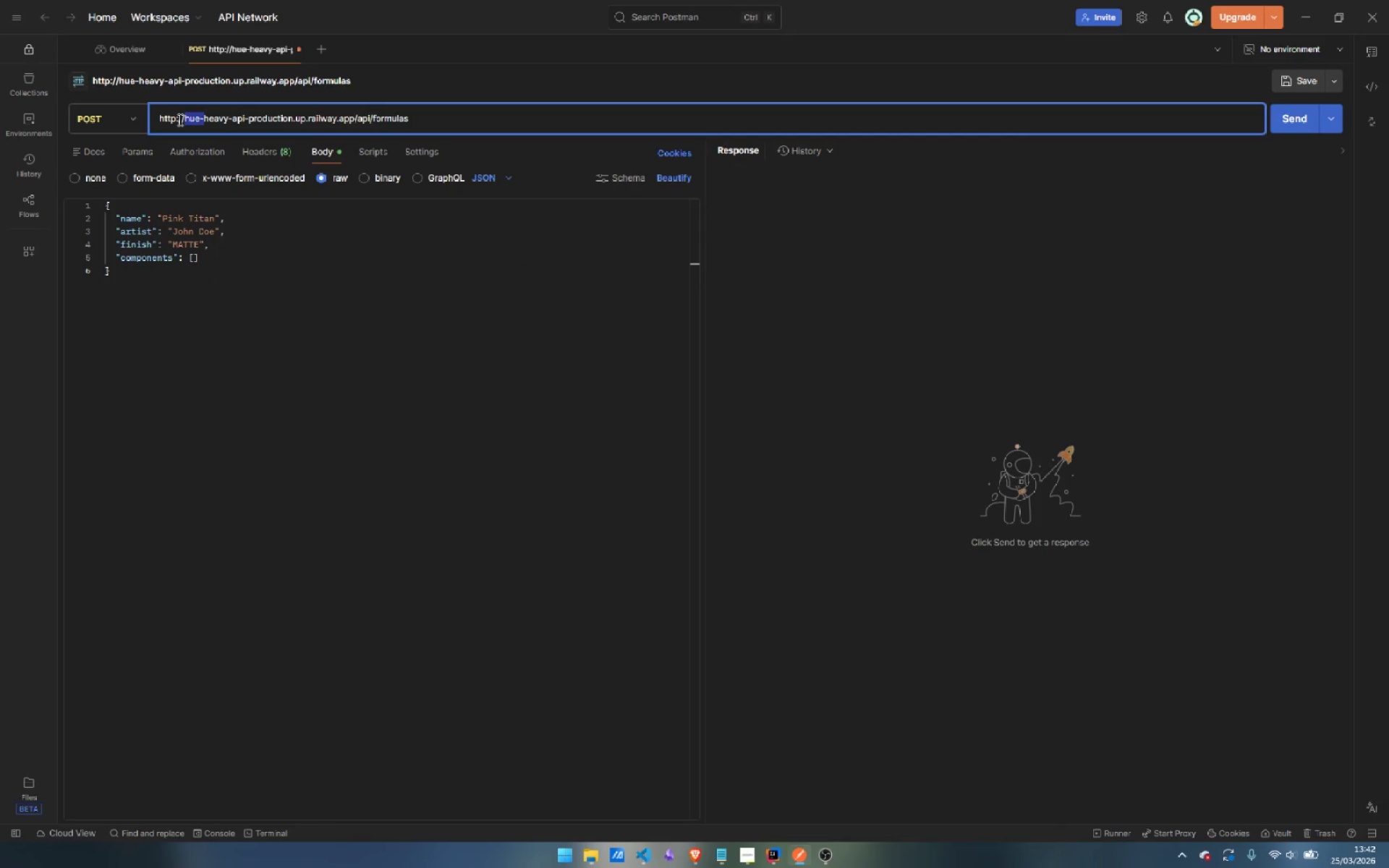 
key(Control+Shift+ArrowRight)
 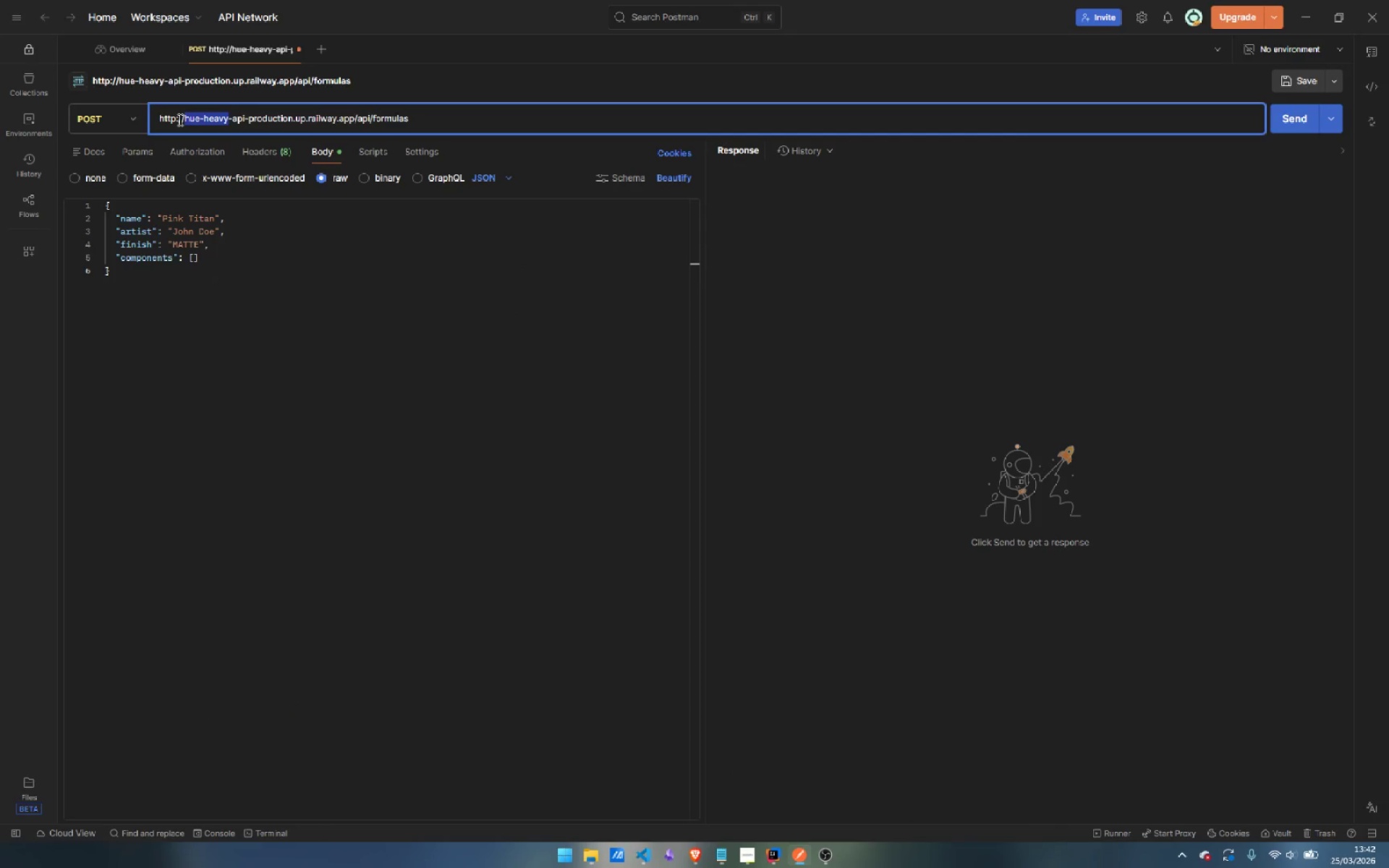 
key(Control+Shift+ArrowRight)
 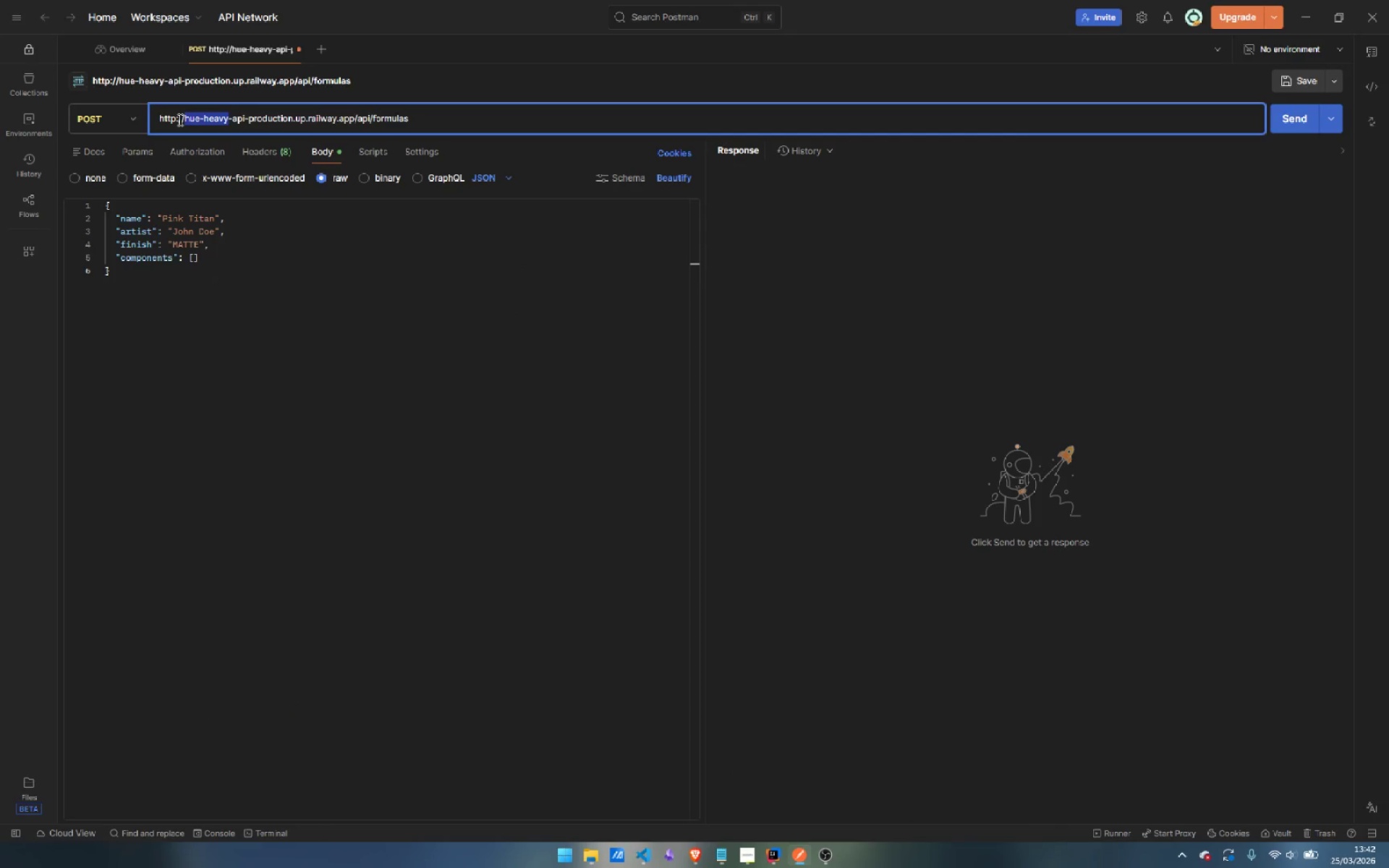 
key(Control+Shift+ArrowRight)
 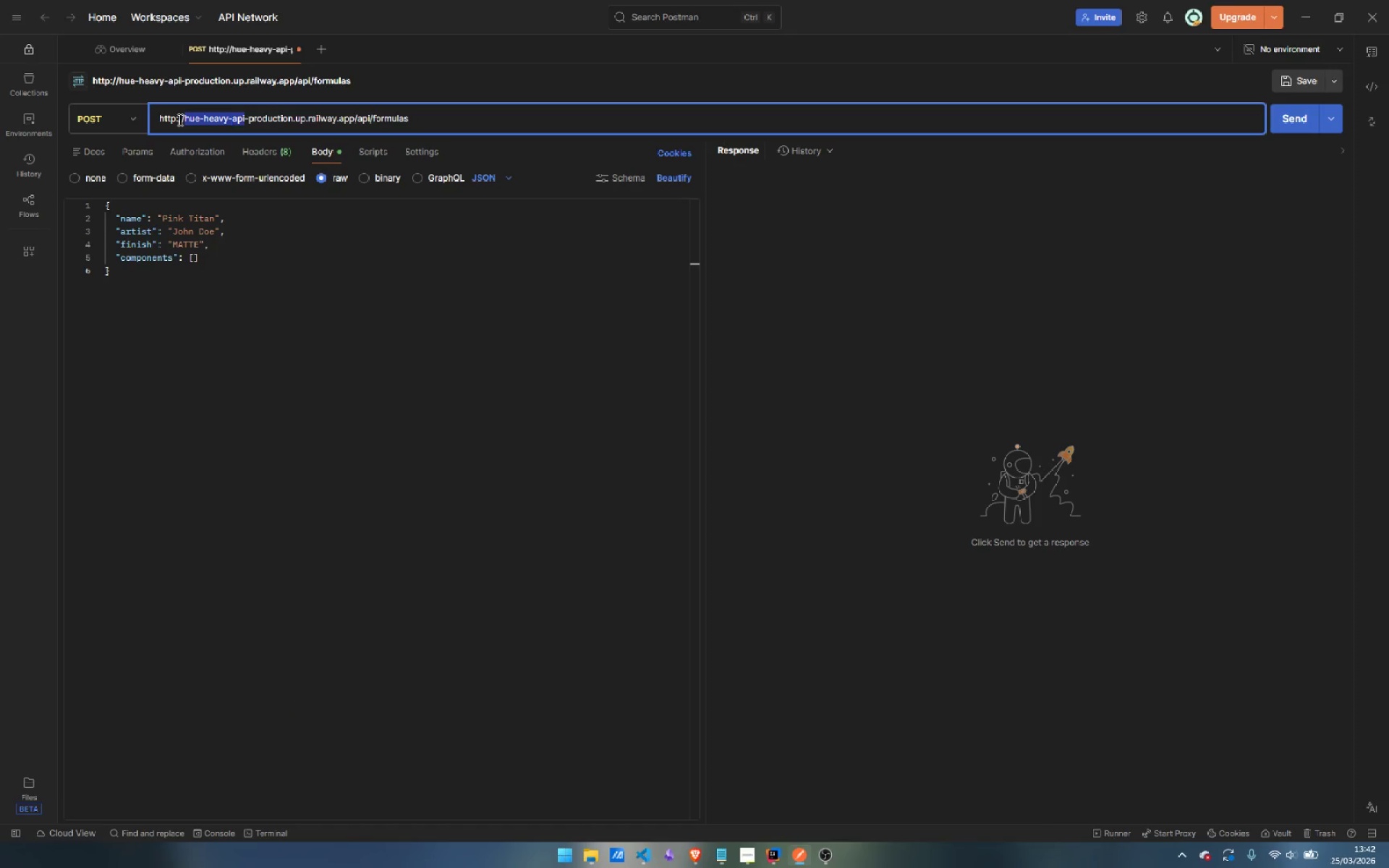 
key(Control+Shift+ArrowRight)
 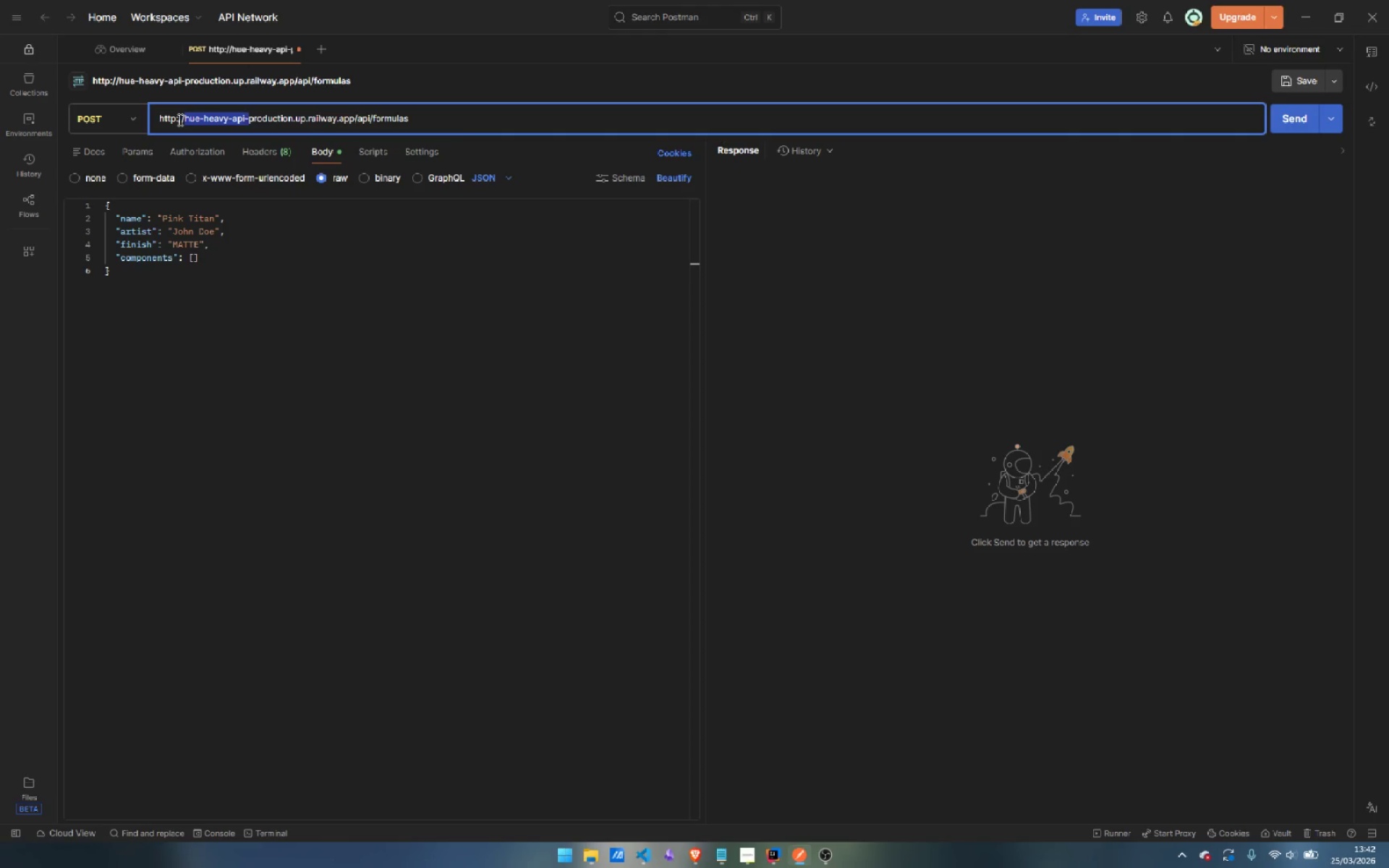 
key(Control+Shift+ArrowRight)
 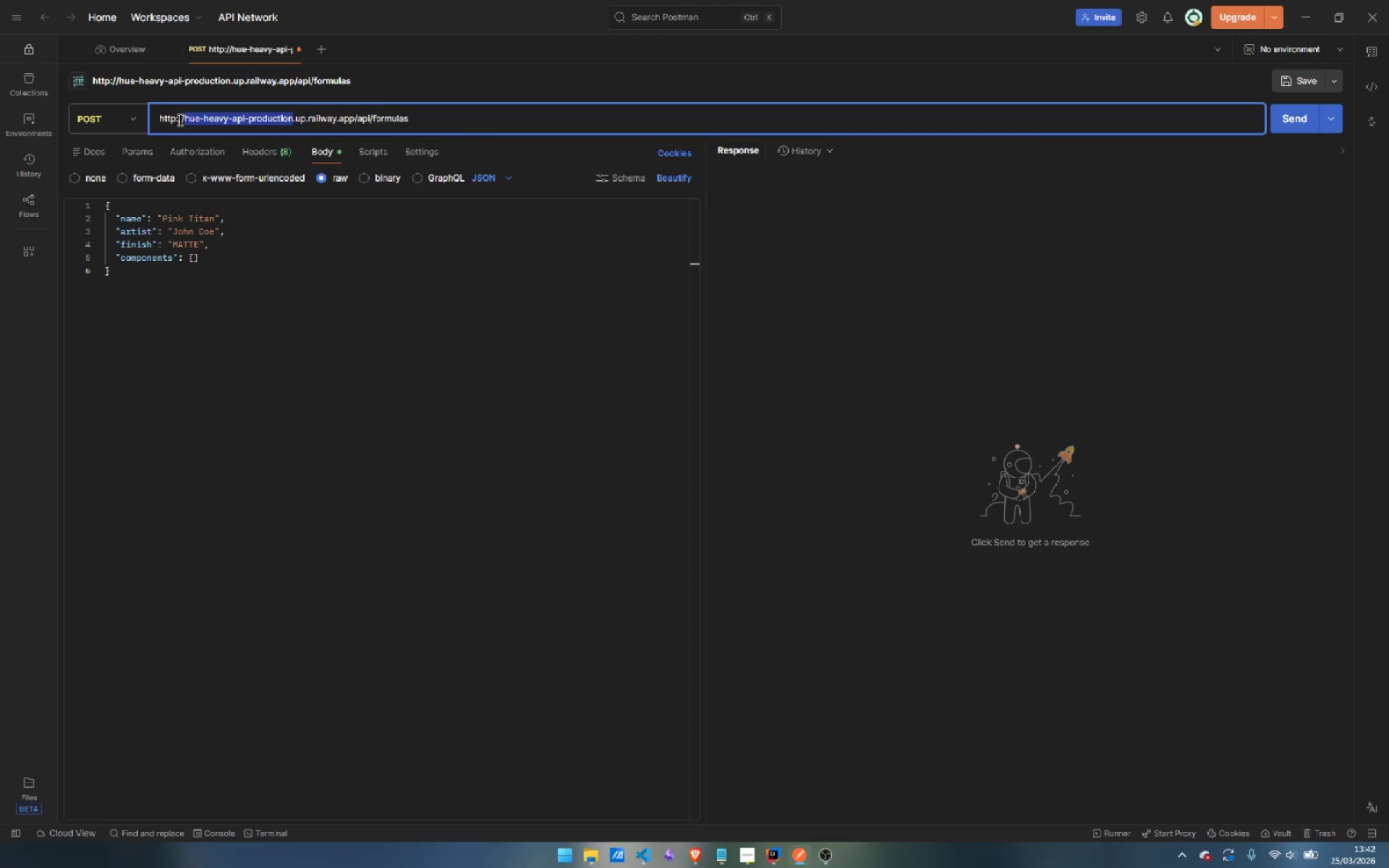 
key(Control+Shift+ArrowRight)
 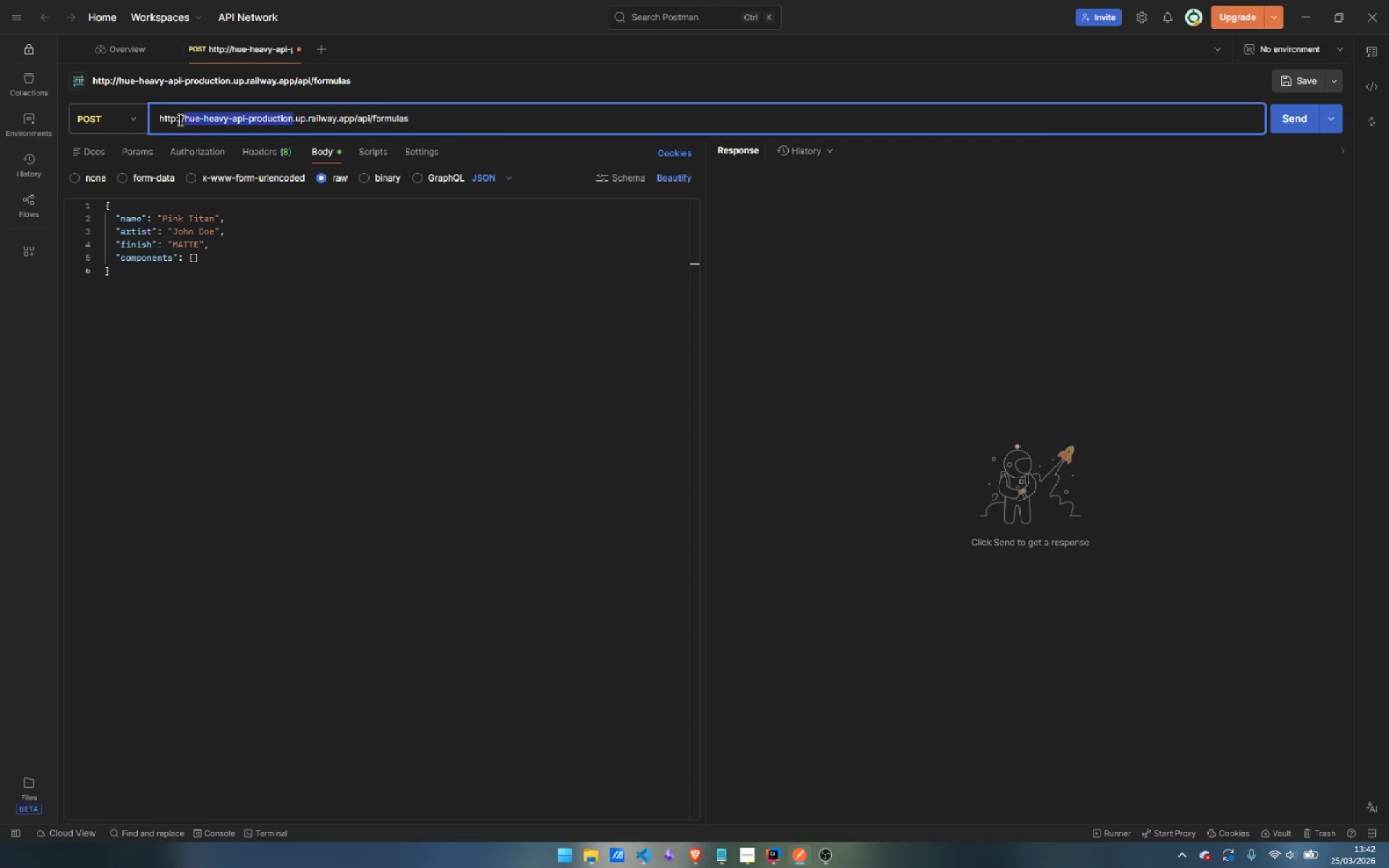 
key(Control+Shift+ArrowRight)
 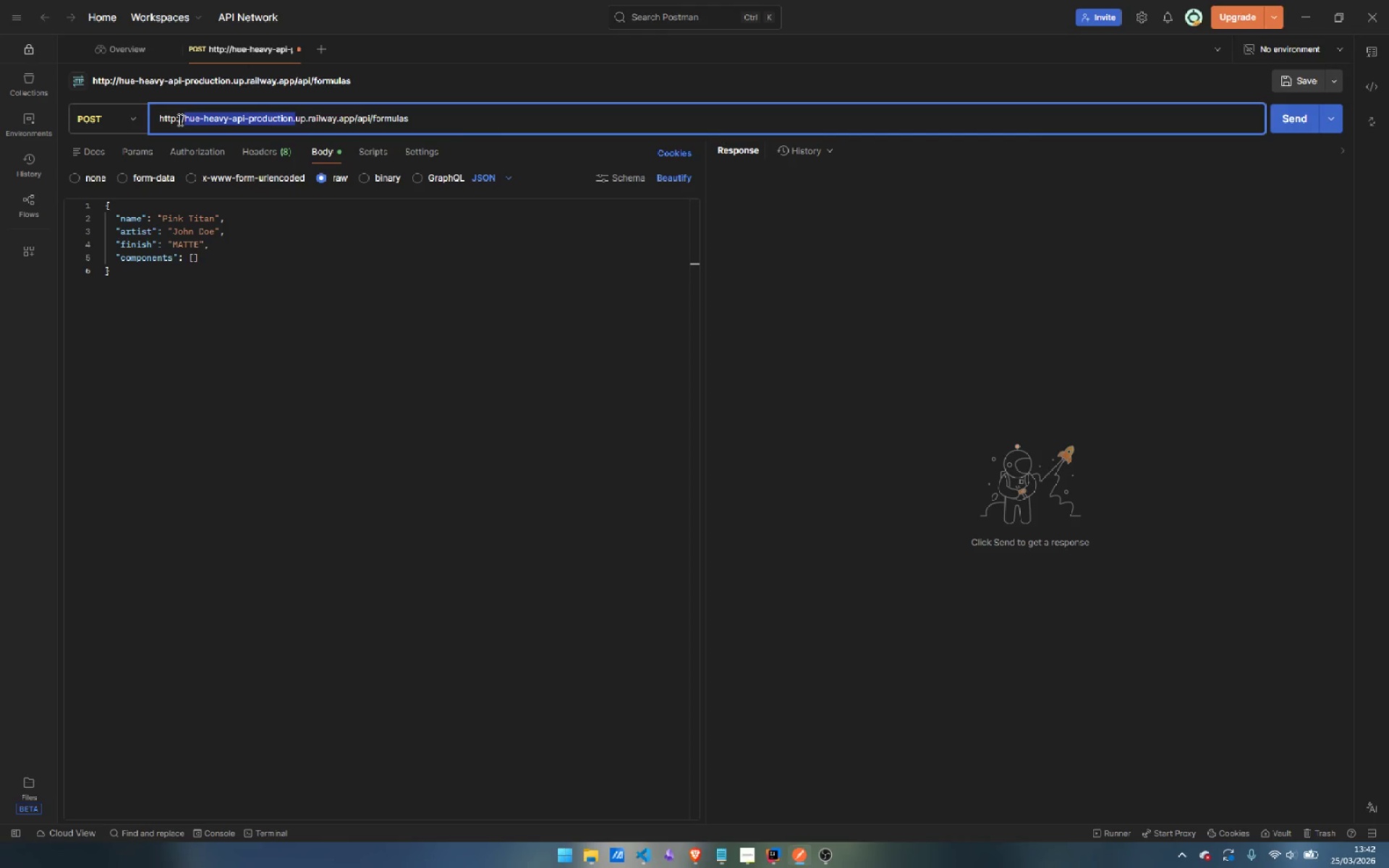 
key(Control+Shift+ArrowRight)
 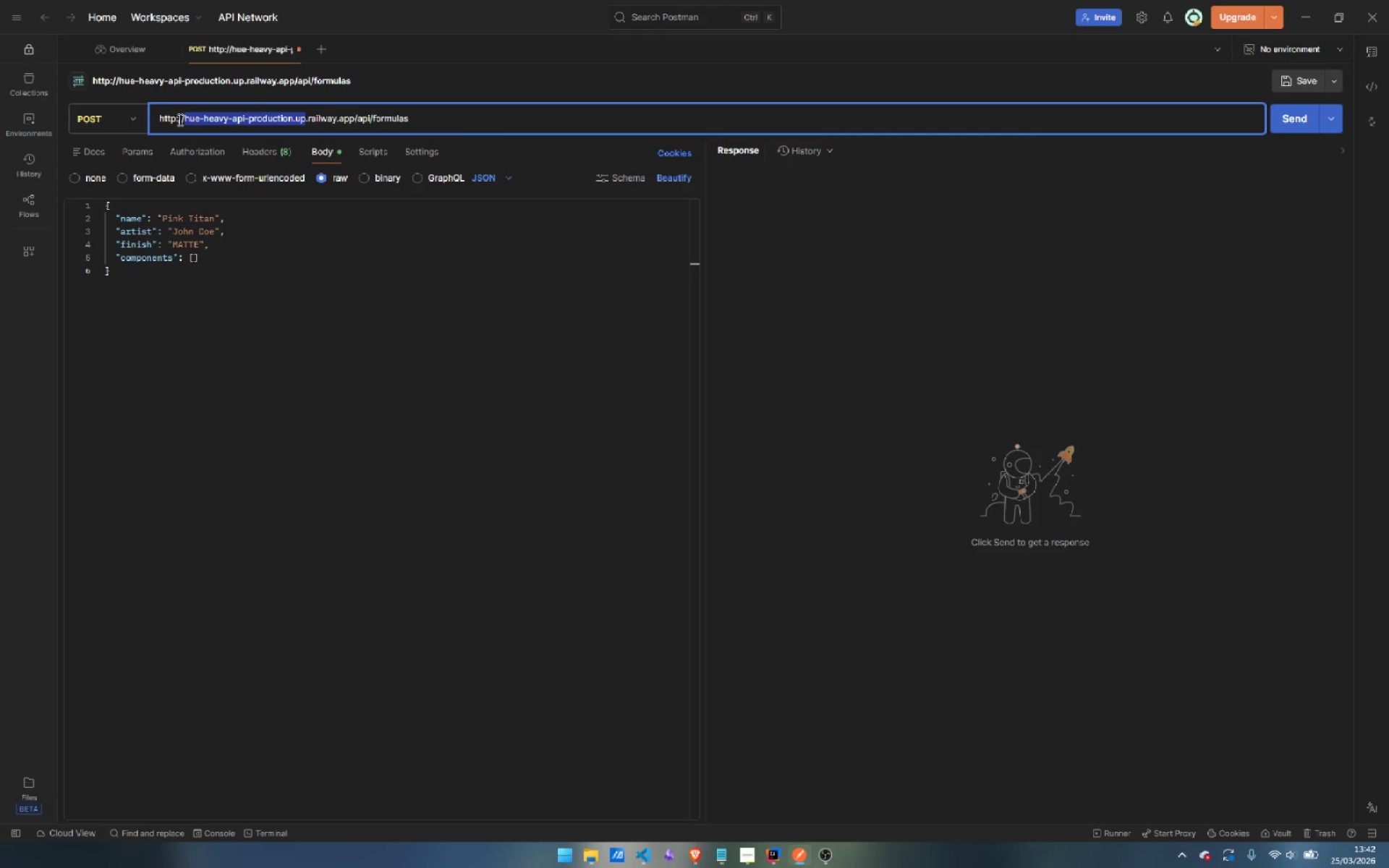 
key(Control+Shift+ArrowRight)
 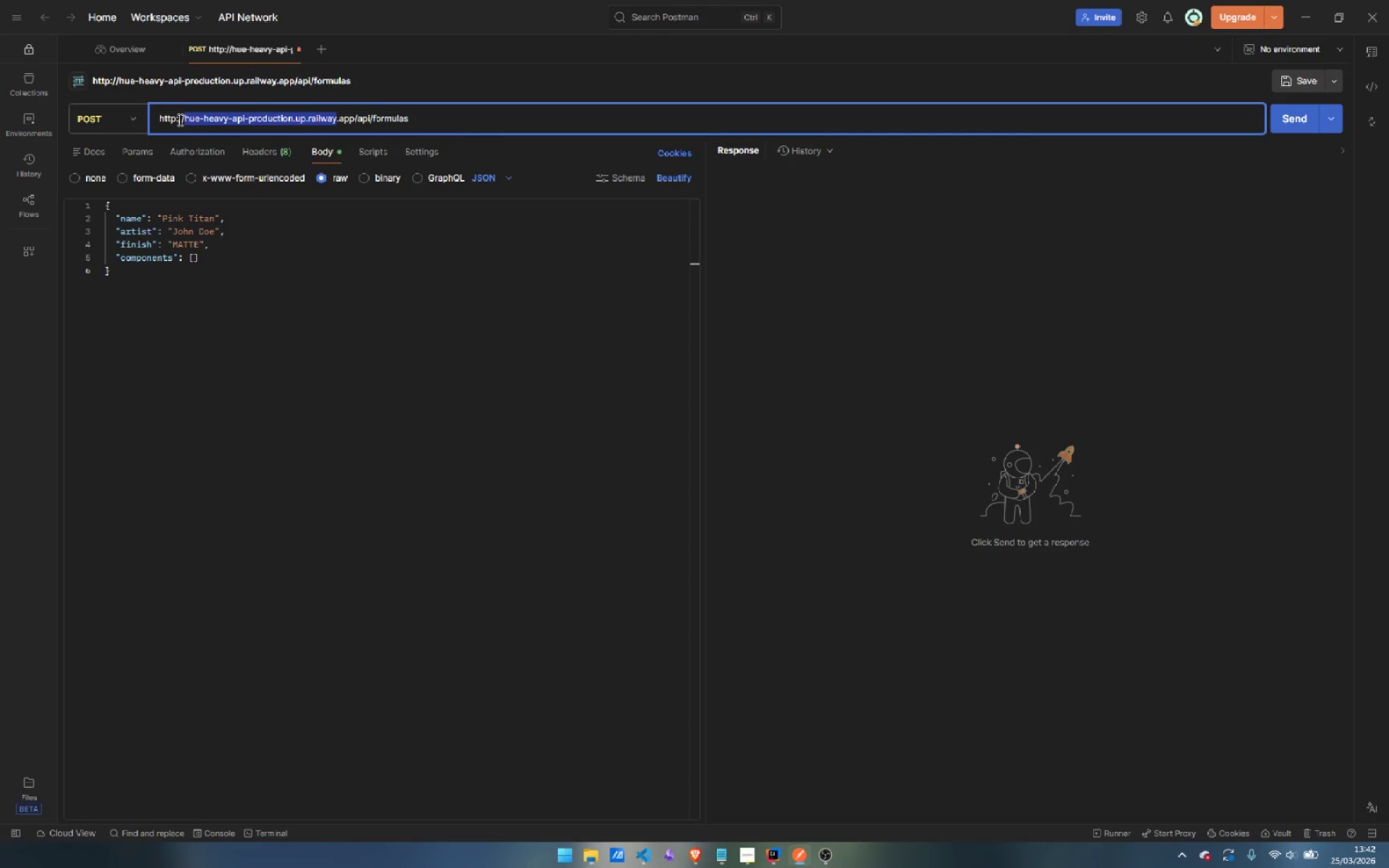 
key(Control+Shift+ArrowRight)
 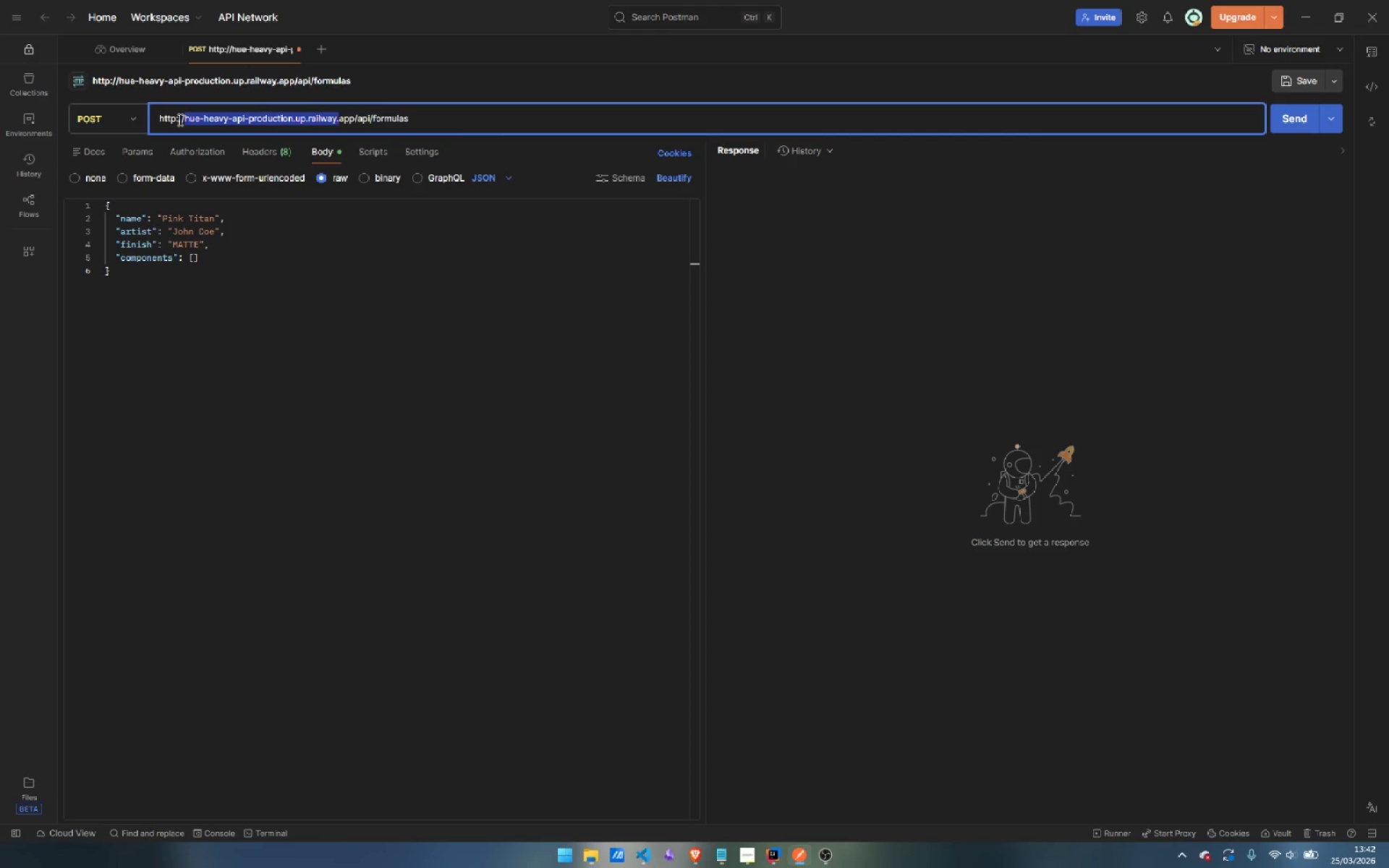 
key(Control+Shift+ArrowRight)
 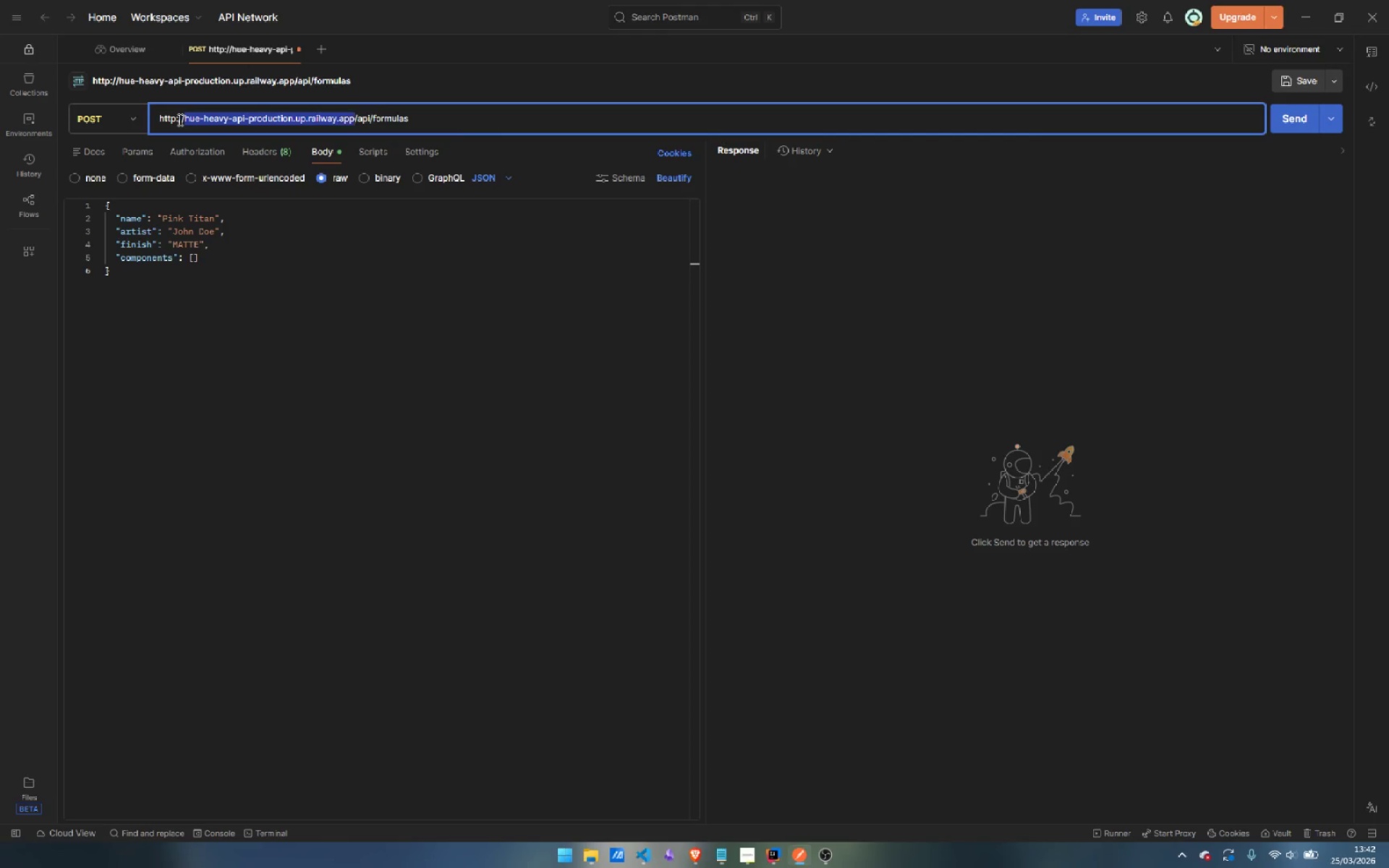 
key(Control+Shift+ArrowRight)
 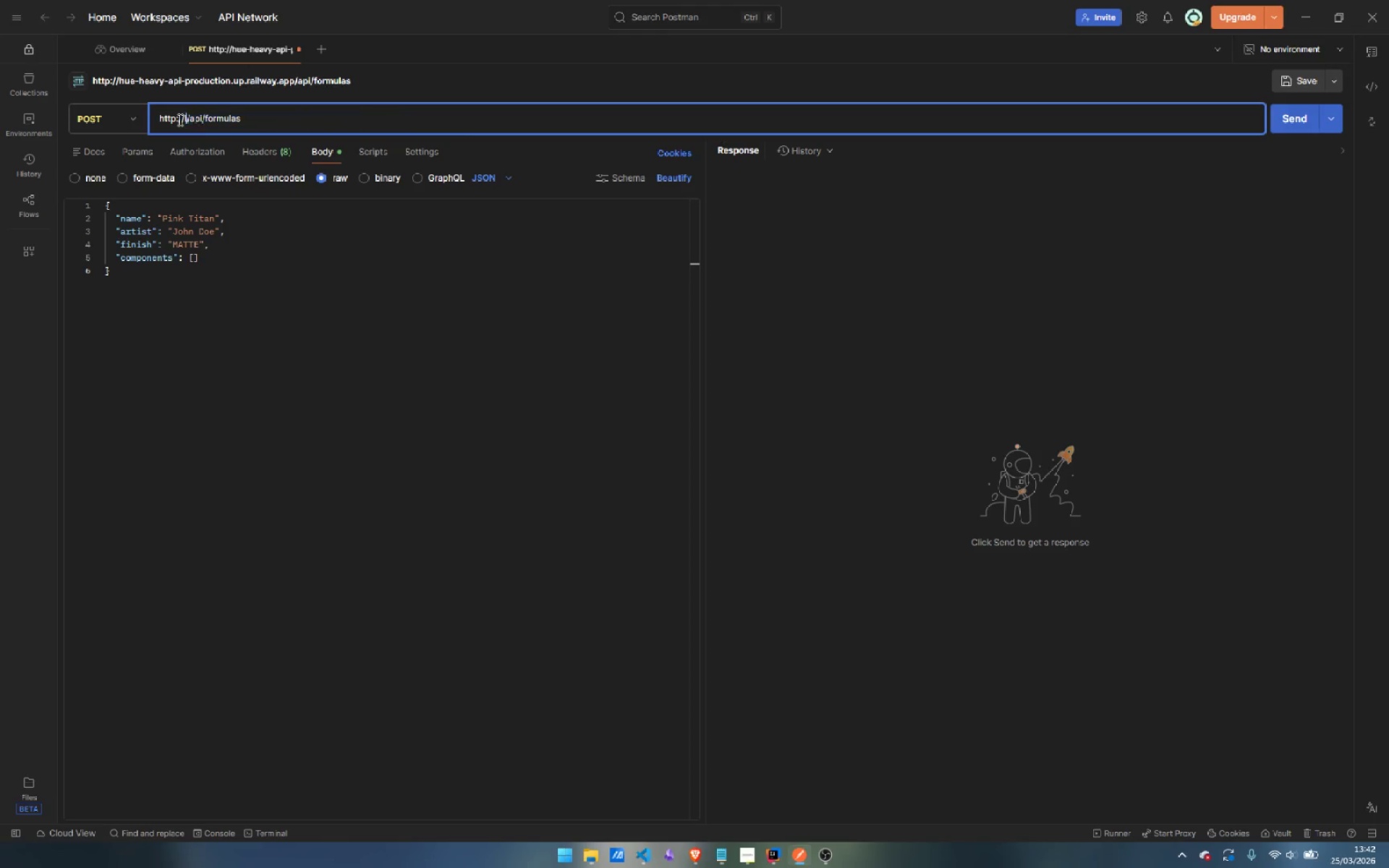 
type(localhost:8080)
 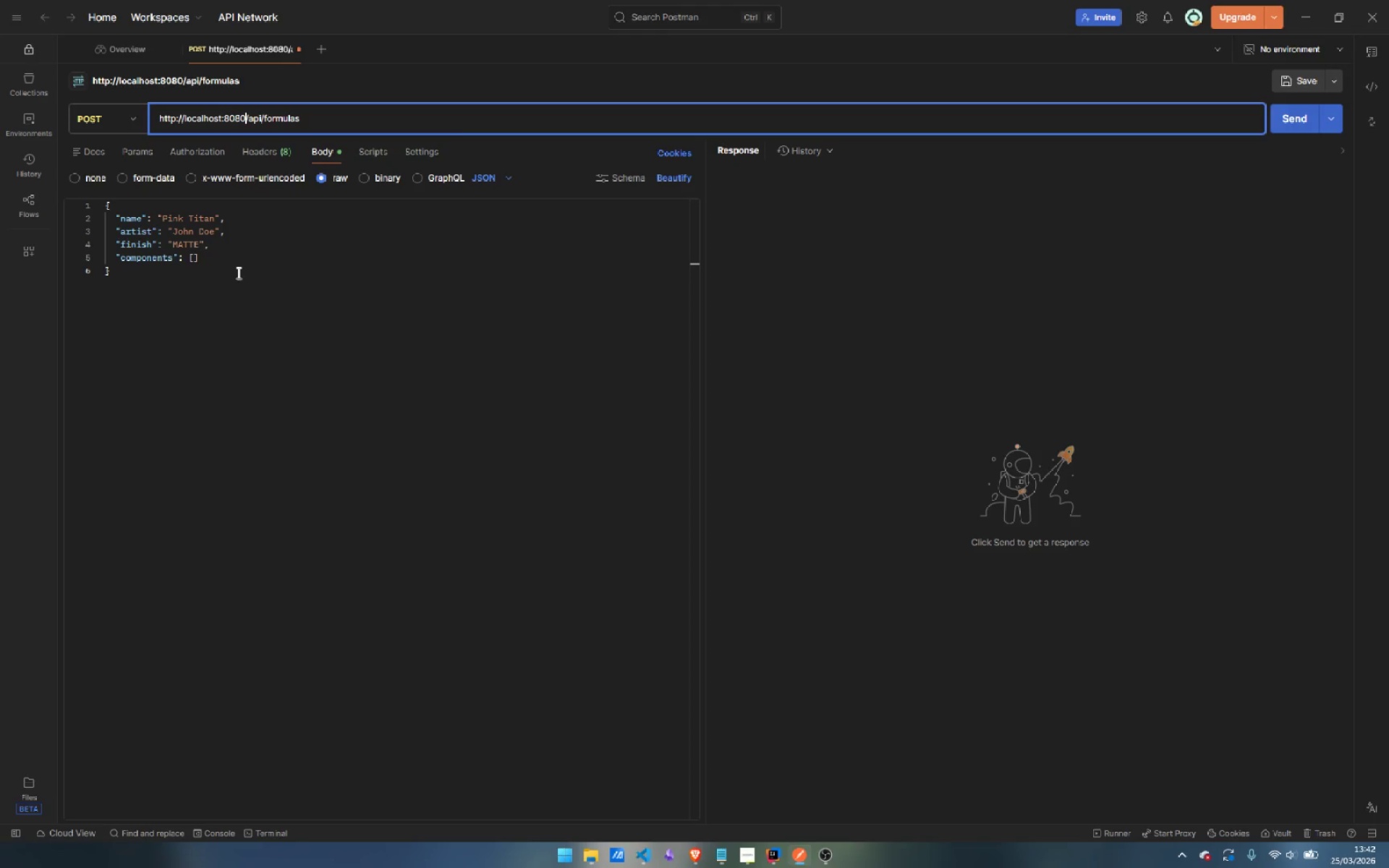 
left_click_drag(start_coordinate=[248, 304], to_coordinate=[0, 126])
 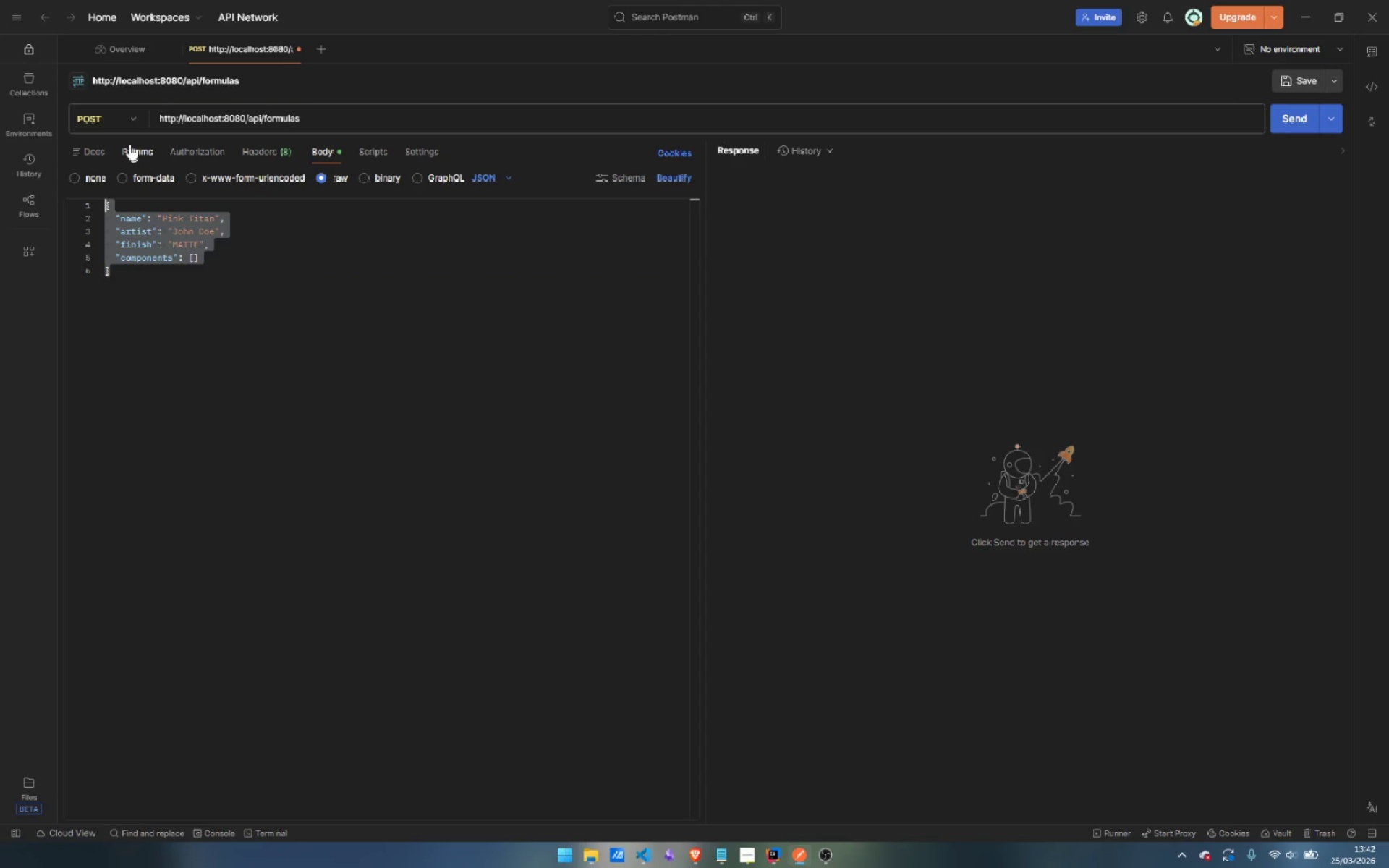 
left_click([133, 118])
 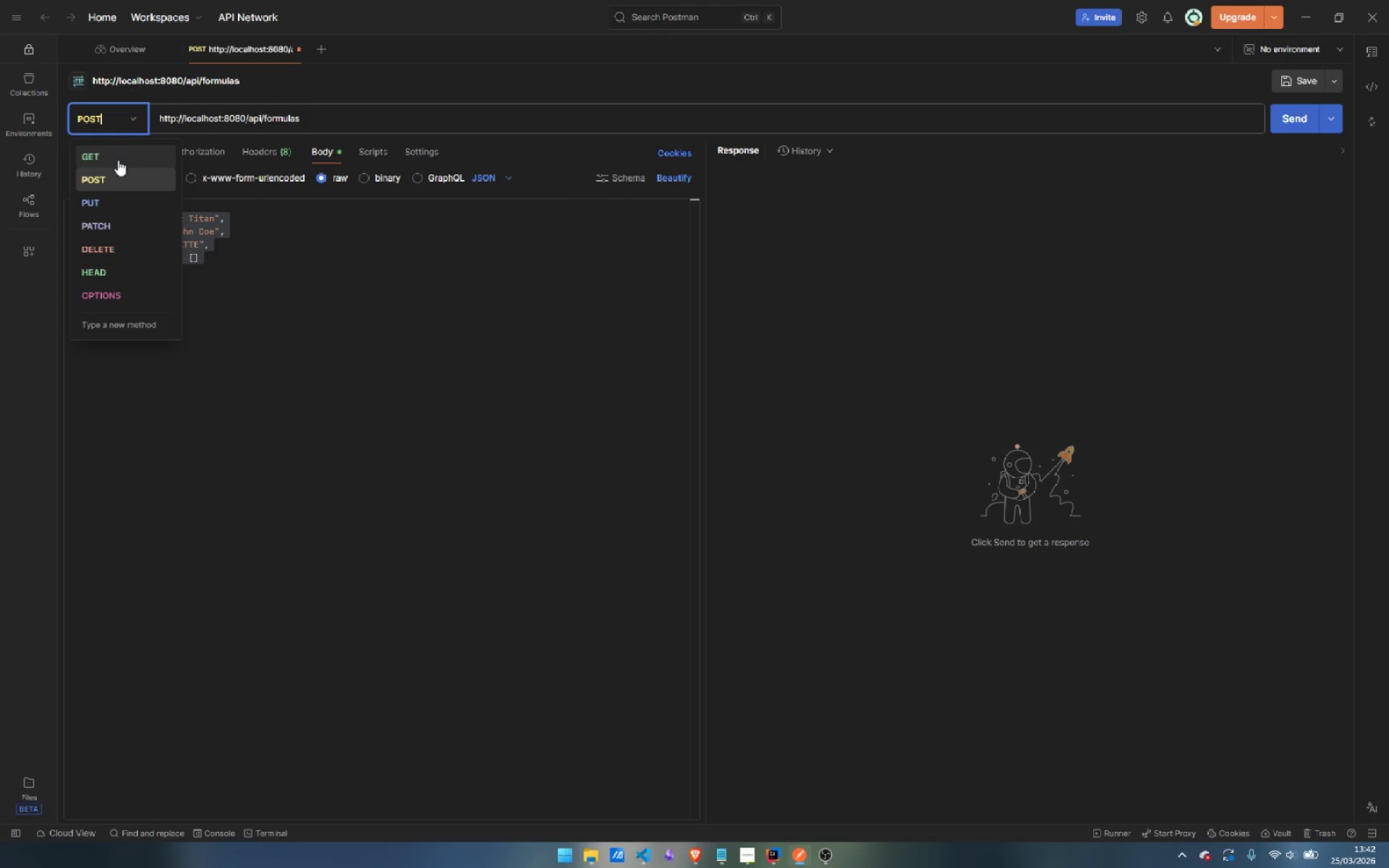 
left_click([118, 160])
 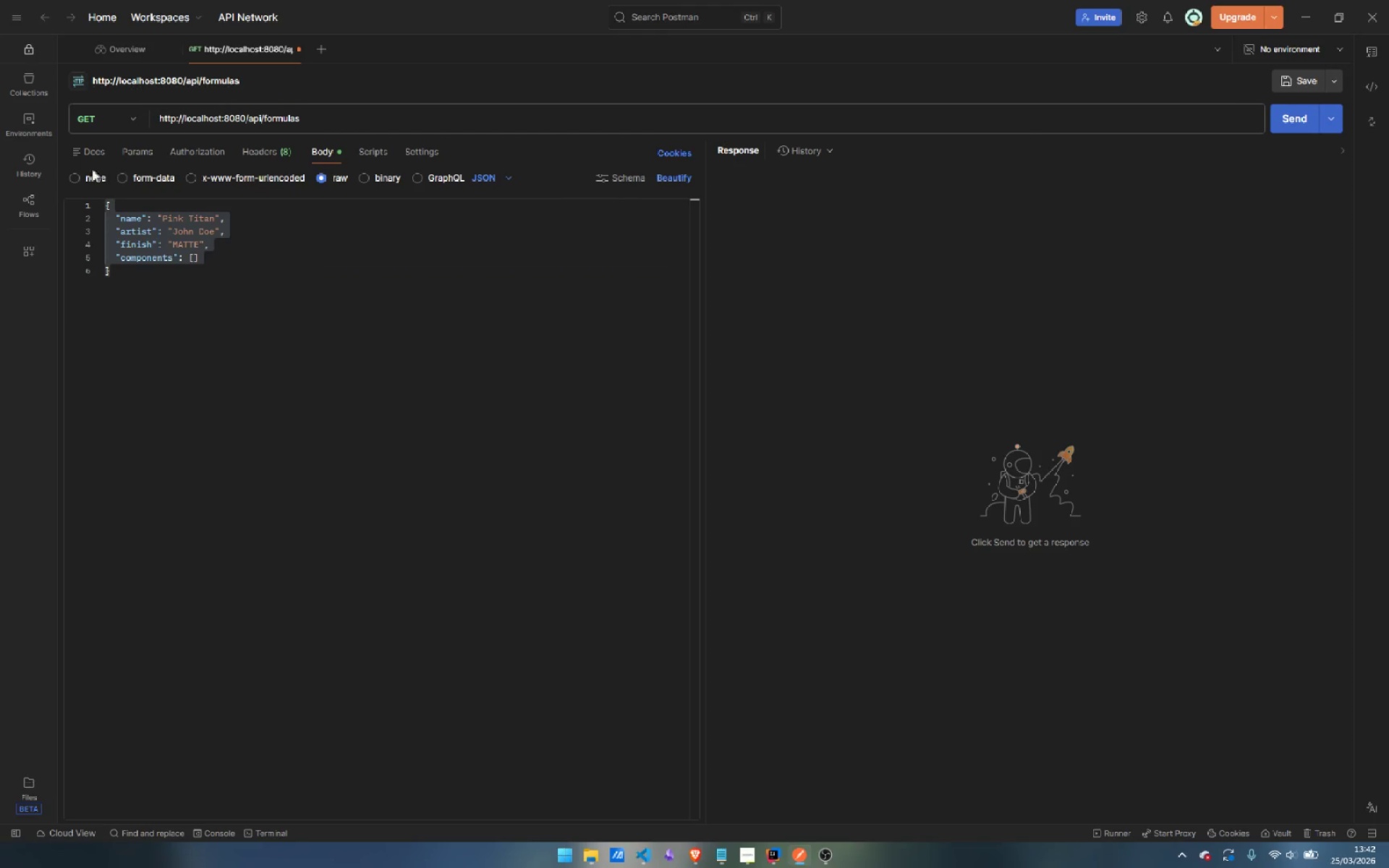 
left_click([85, 177])
 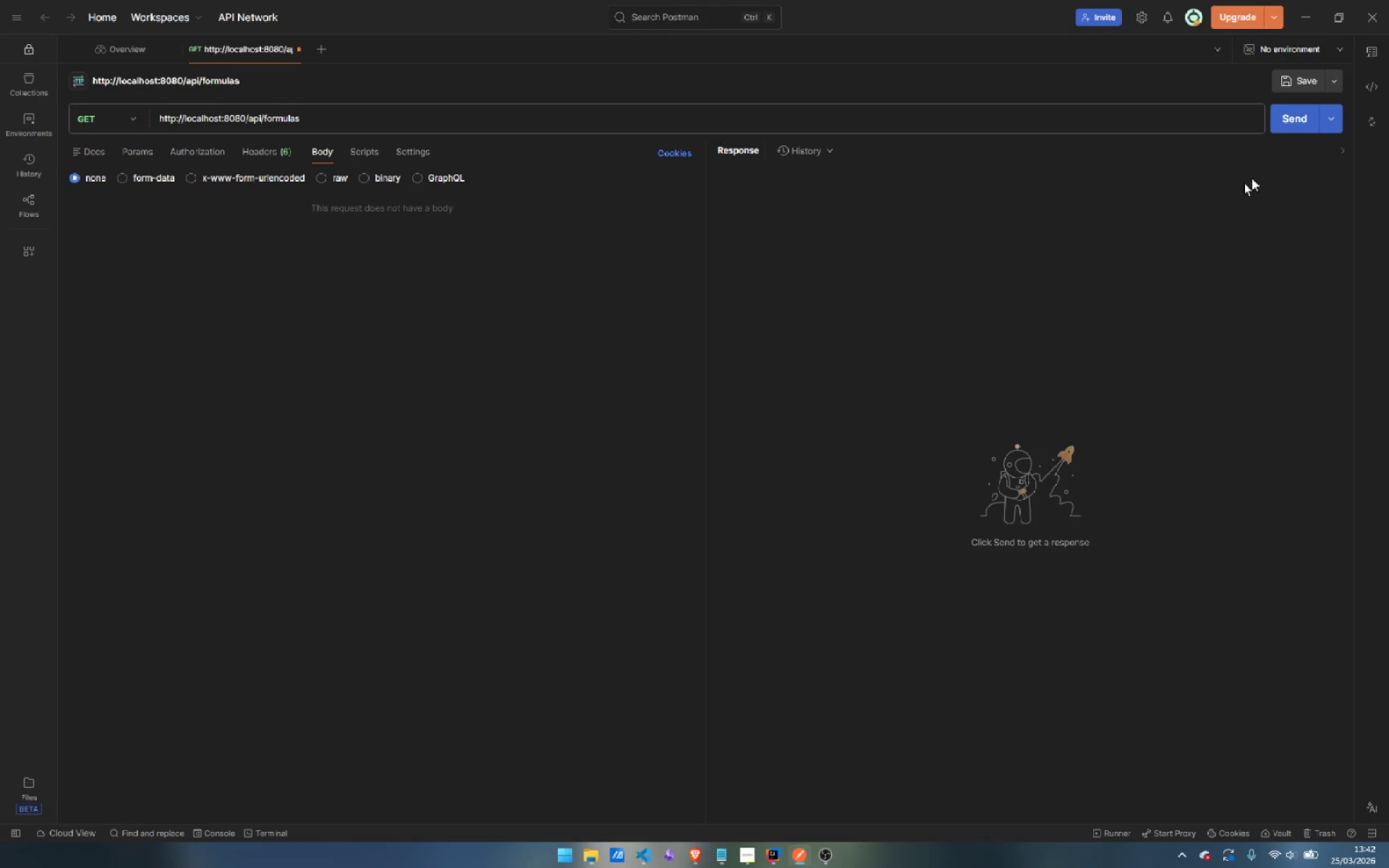 
left_click([1291, 114])
 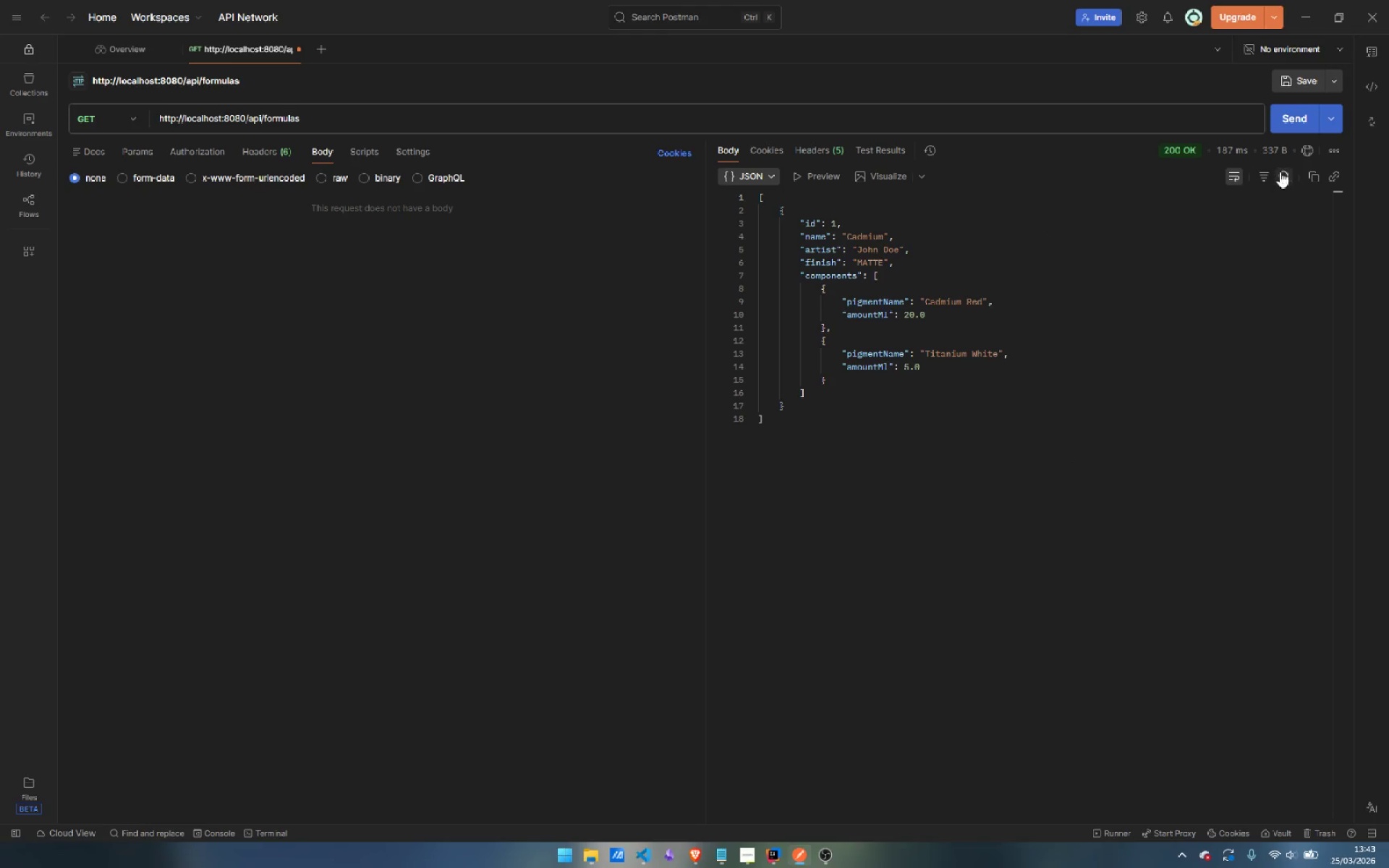 
left_click([1331, 148])
 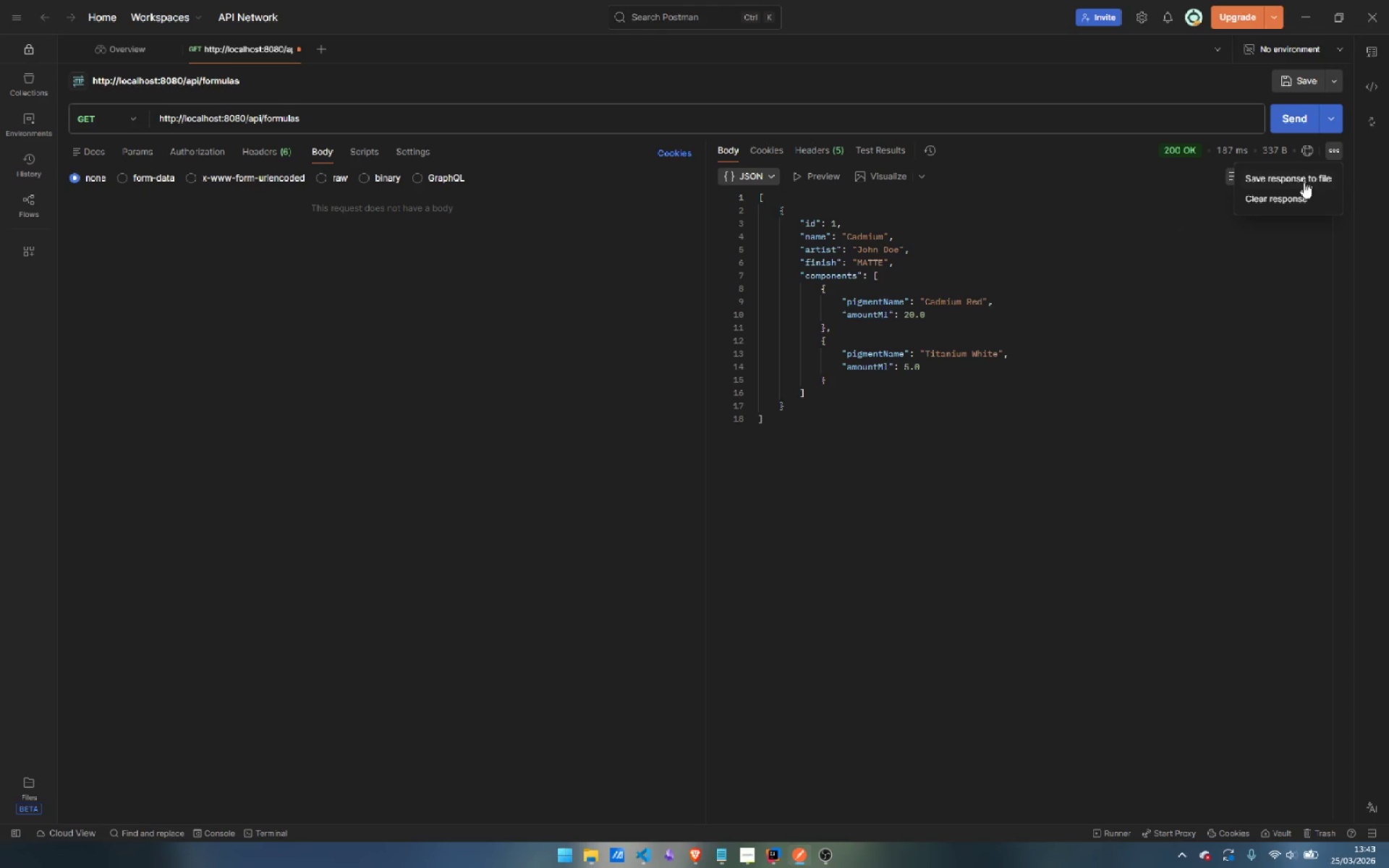 
left_click([1284, 206])
 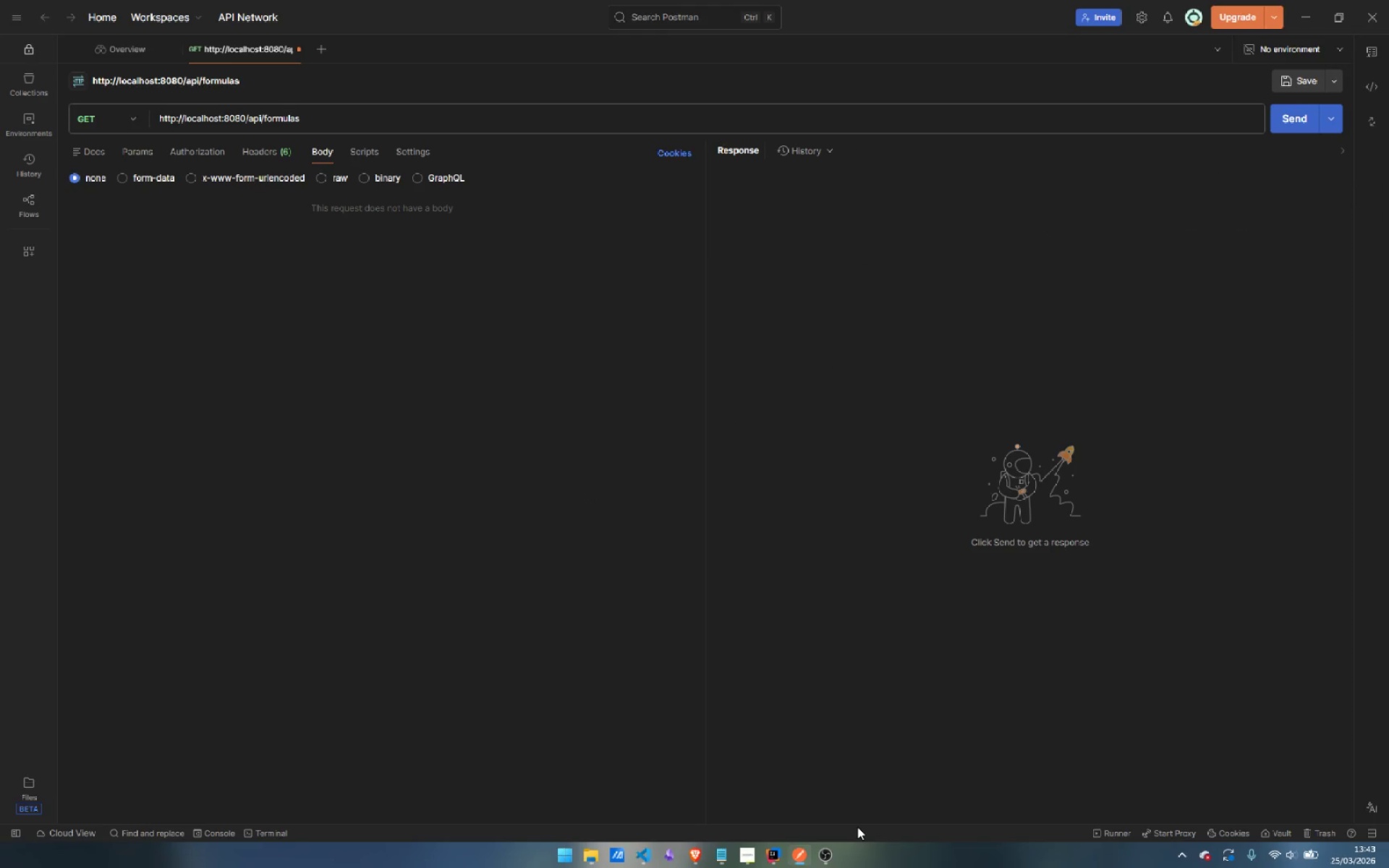 
wait(12.6)
 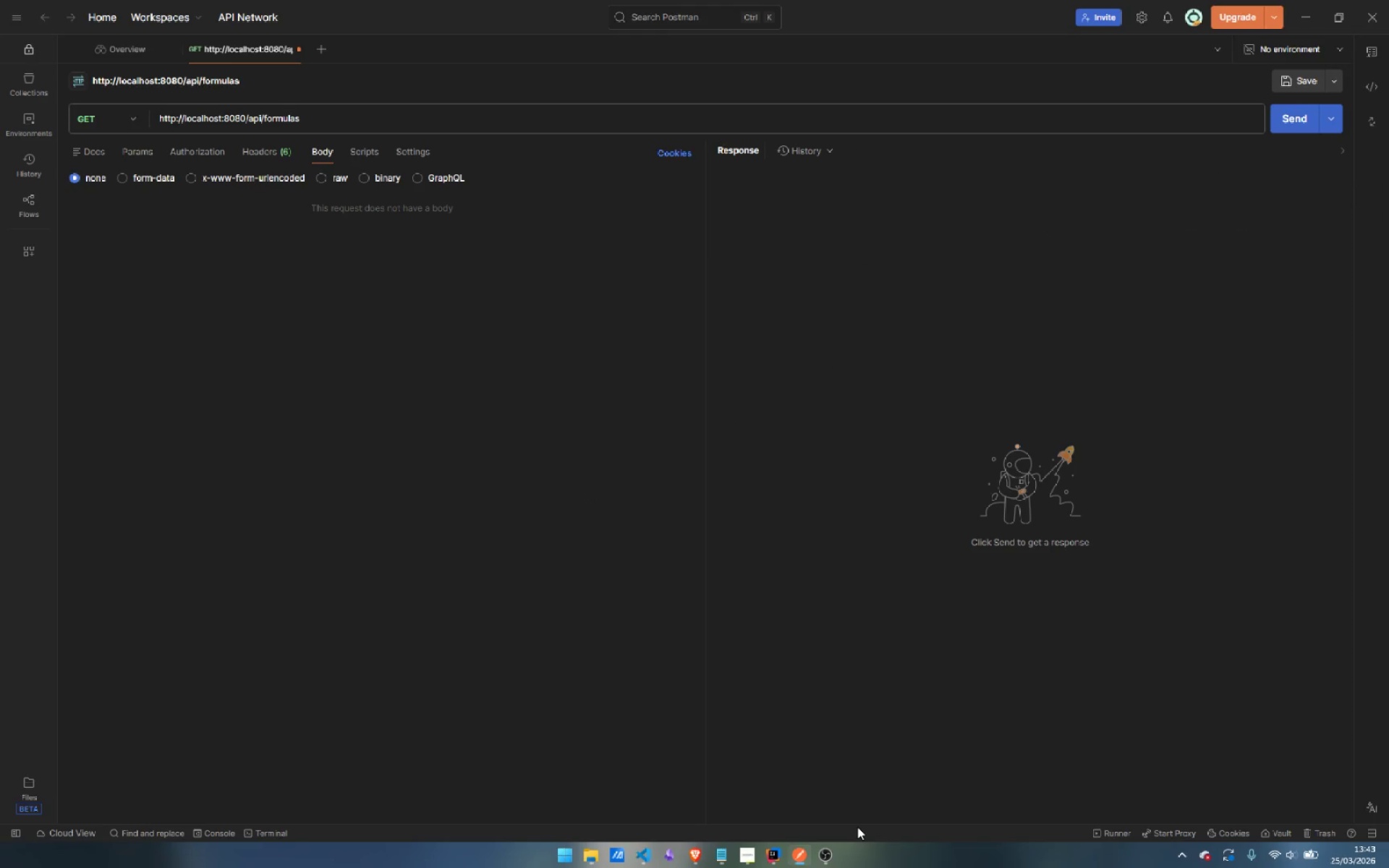 
mouse_move([743, 848])
 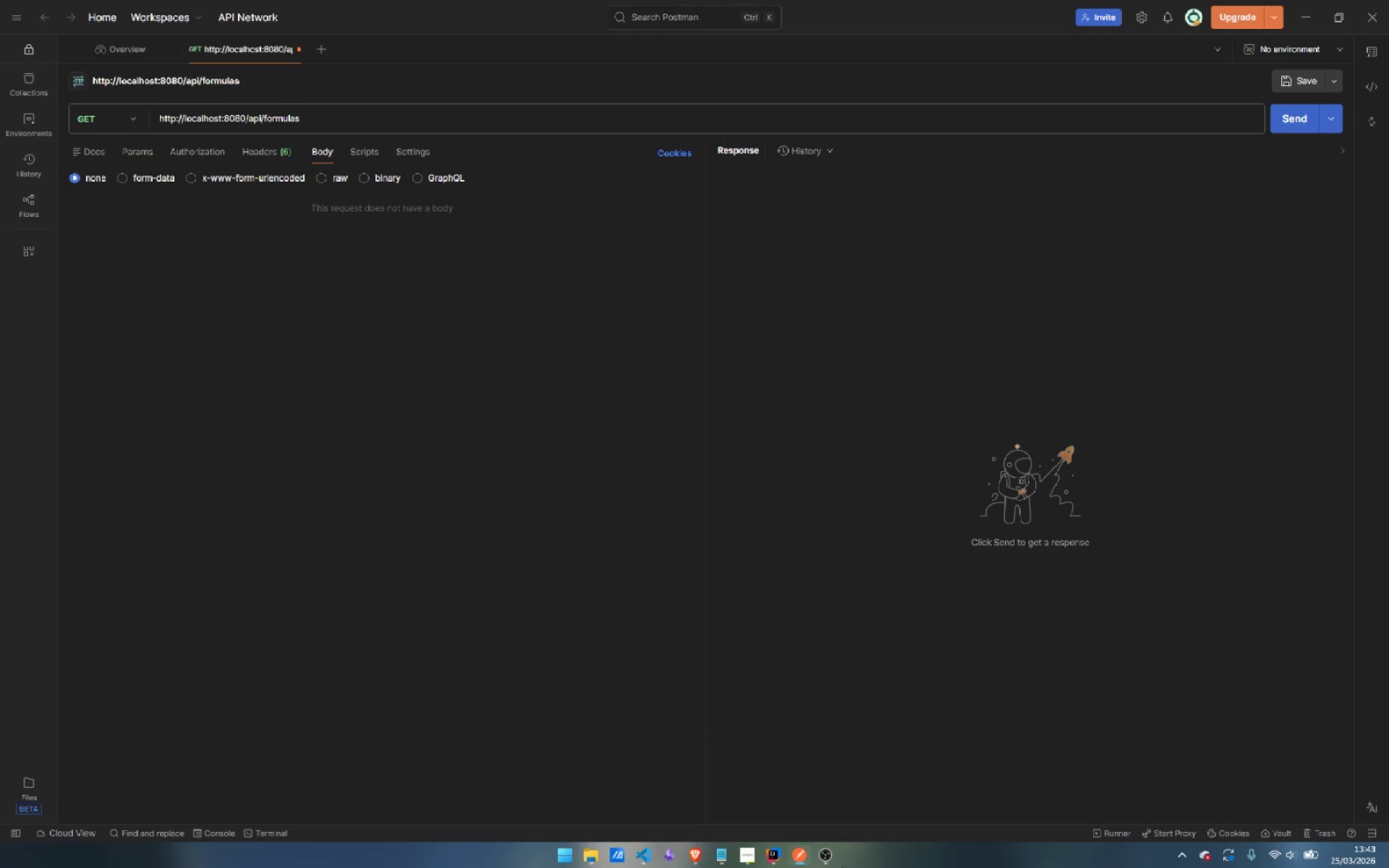 
wait(7.72)
 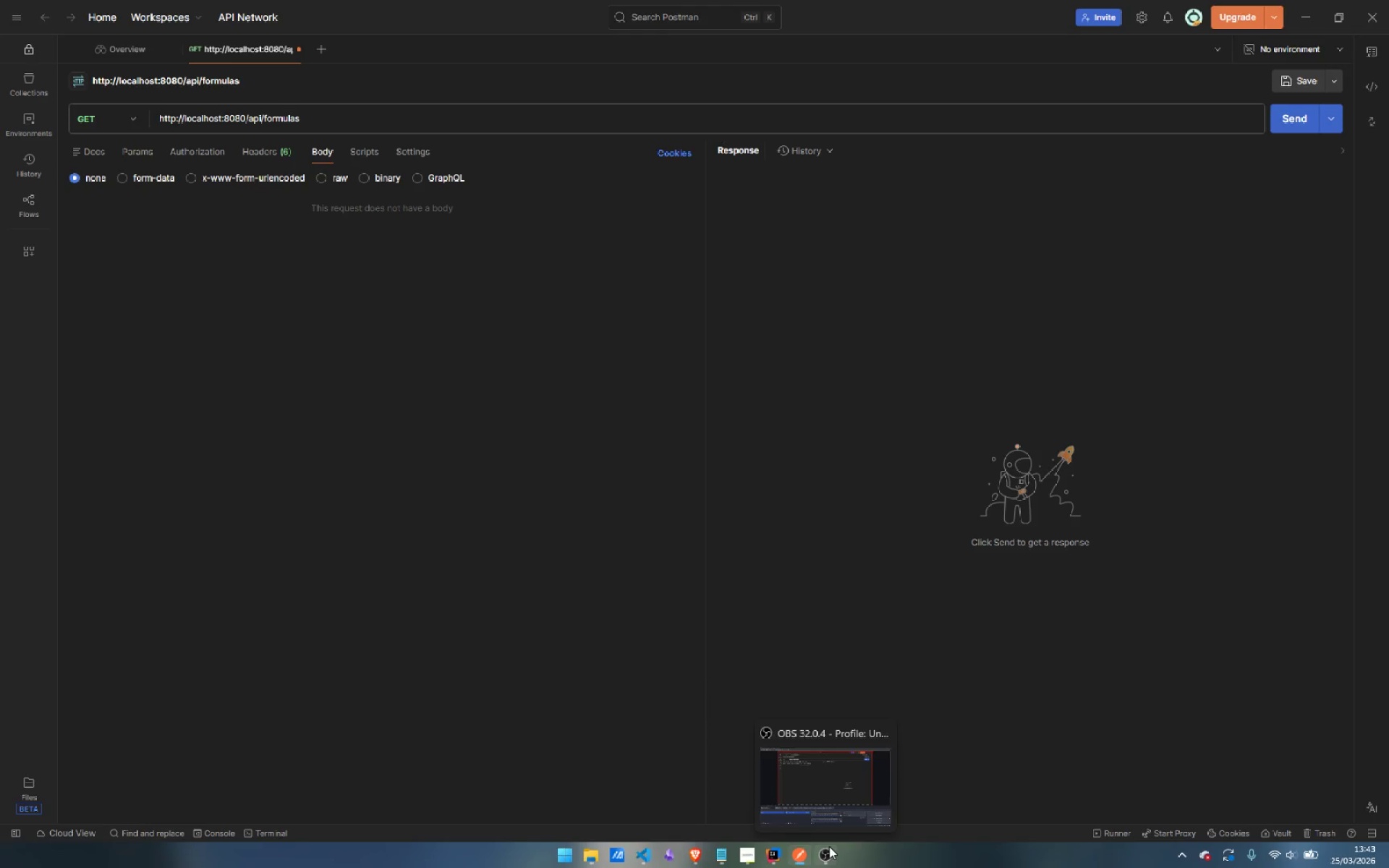 
left_click([822, 863])
 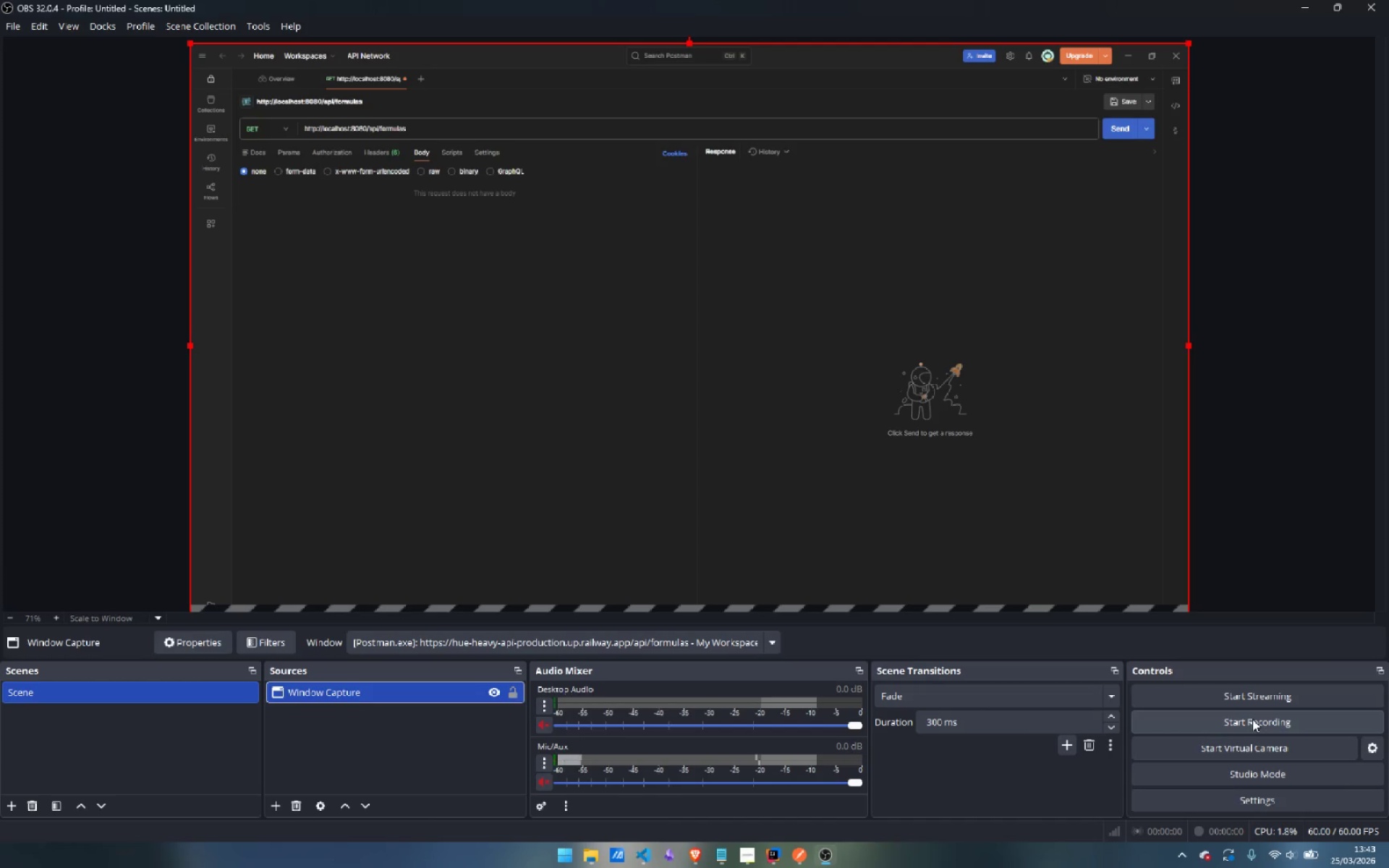 
left_click([1252, 719])
 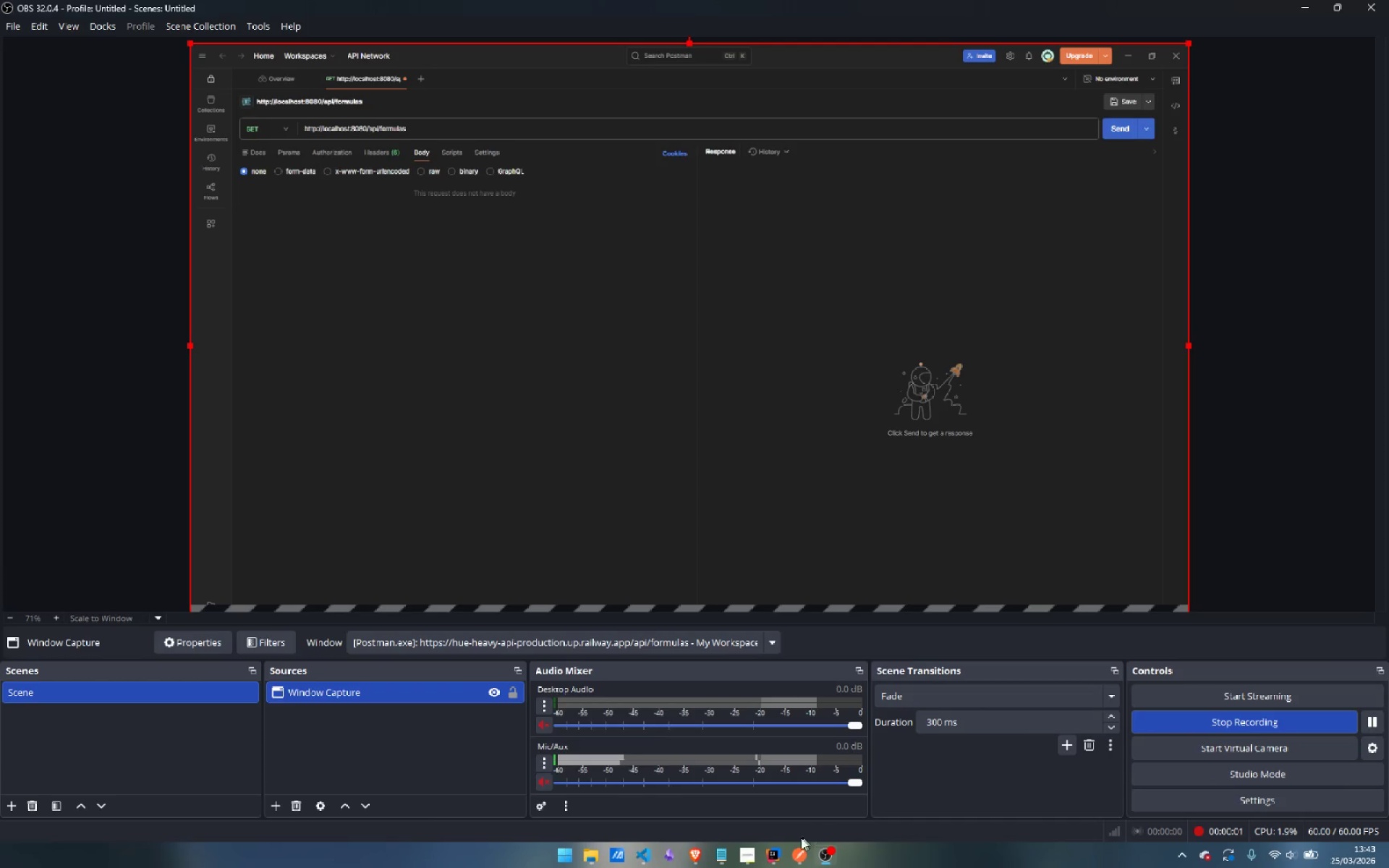 
left_click([794, 862])
 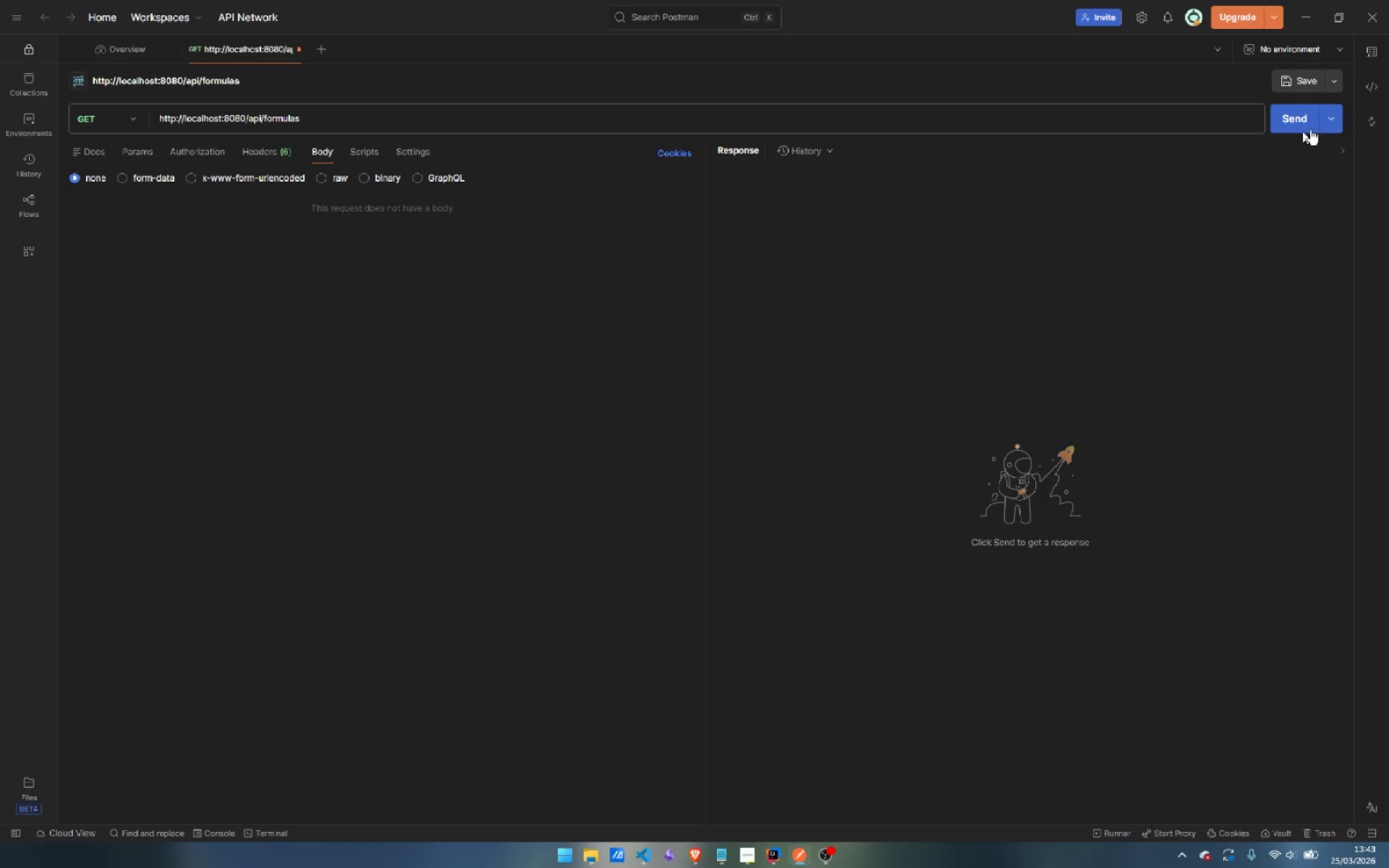 
left_click([1296, 116])
 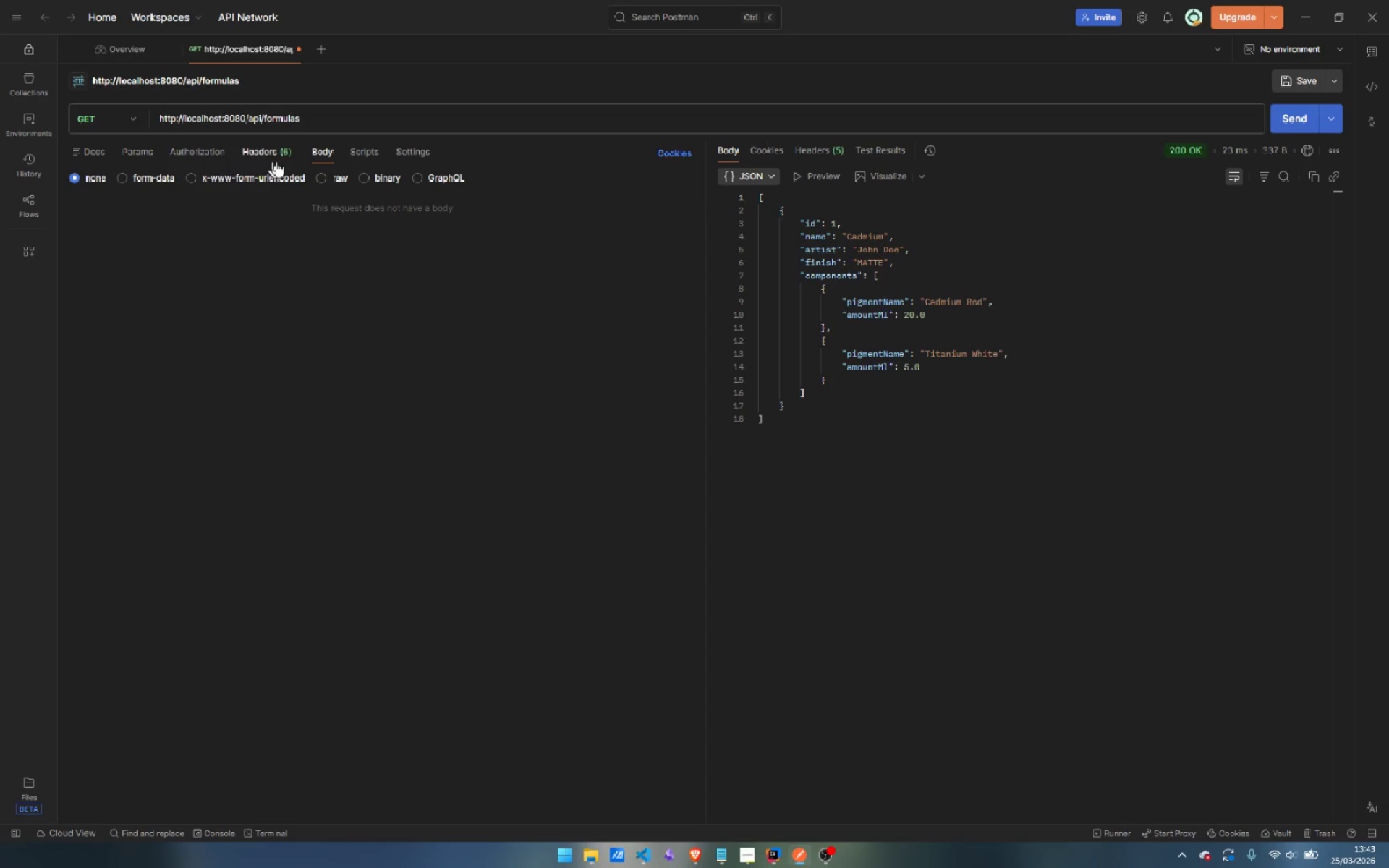 
left_click([127, 119])
 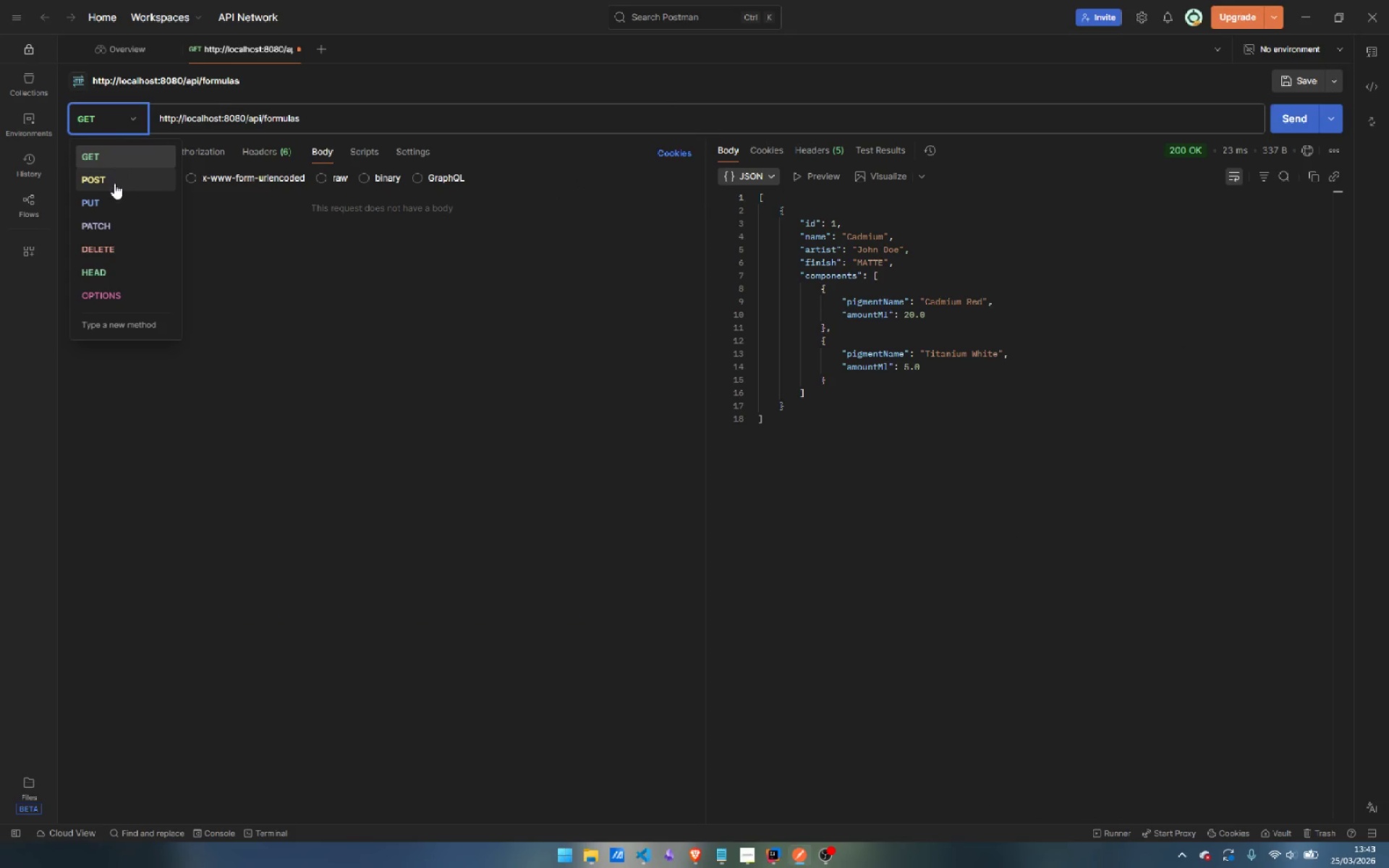 
left_click([114, 183])
 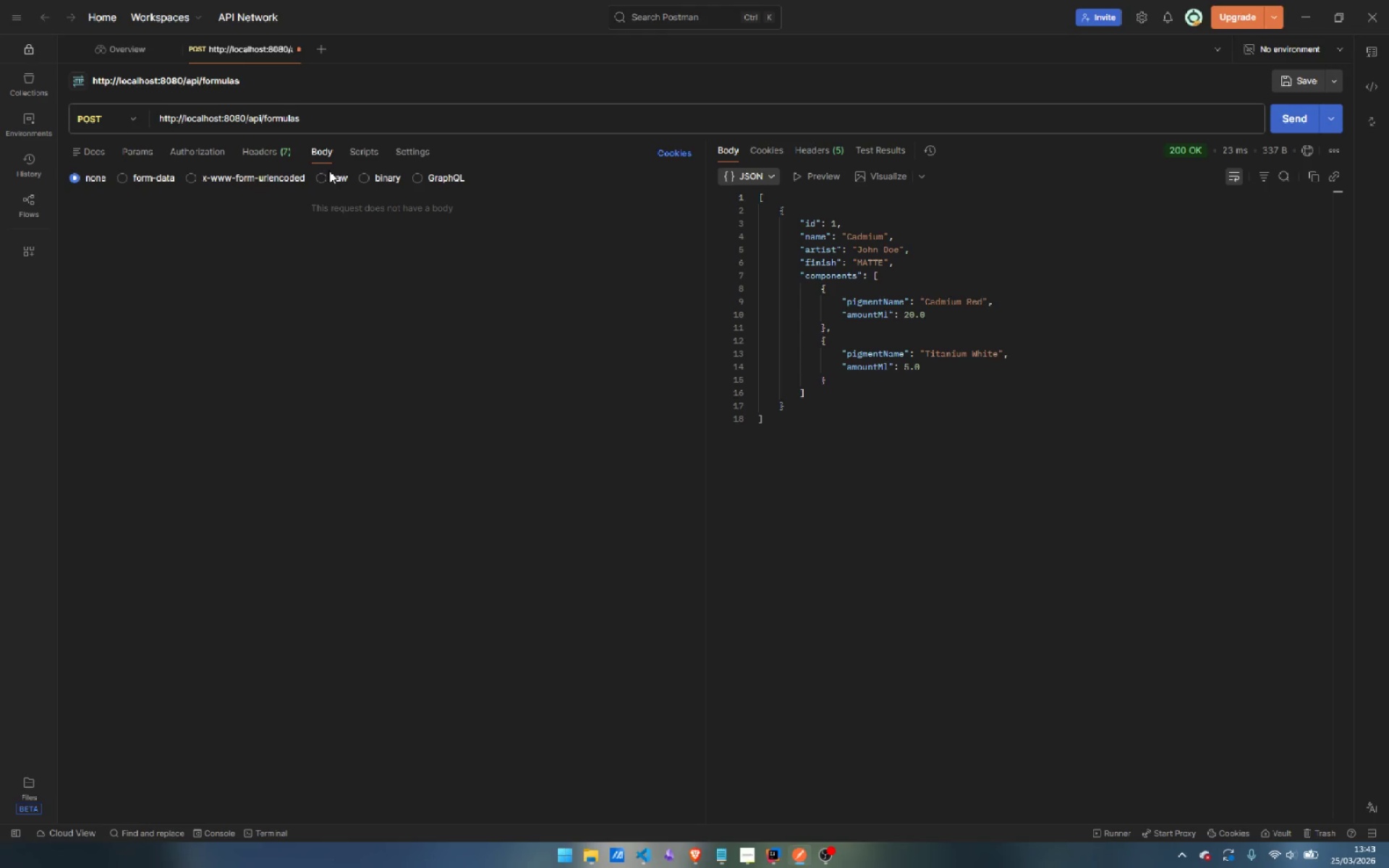 
left_click([336, 179])
 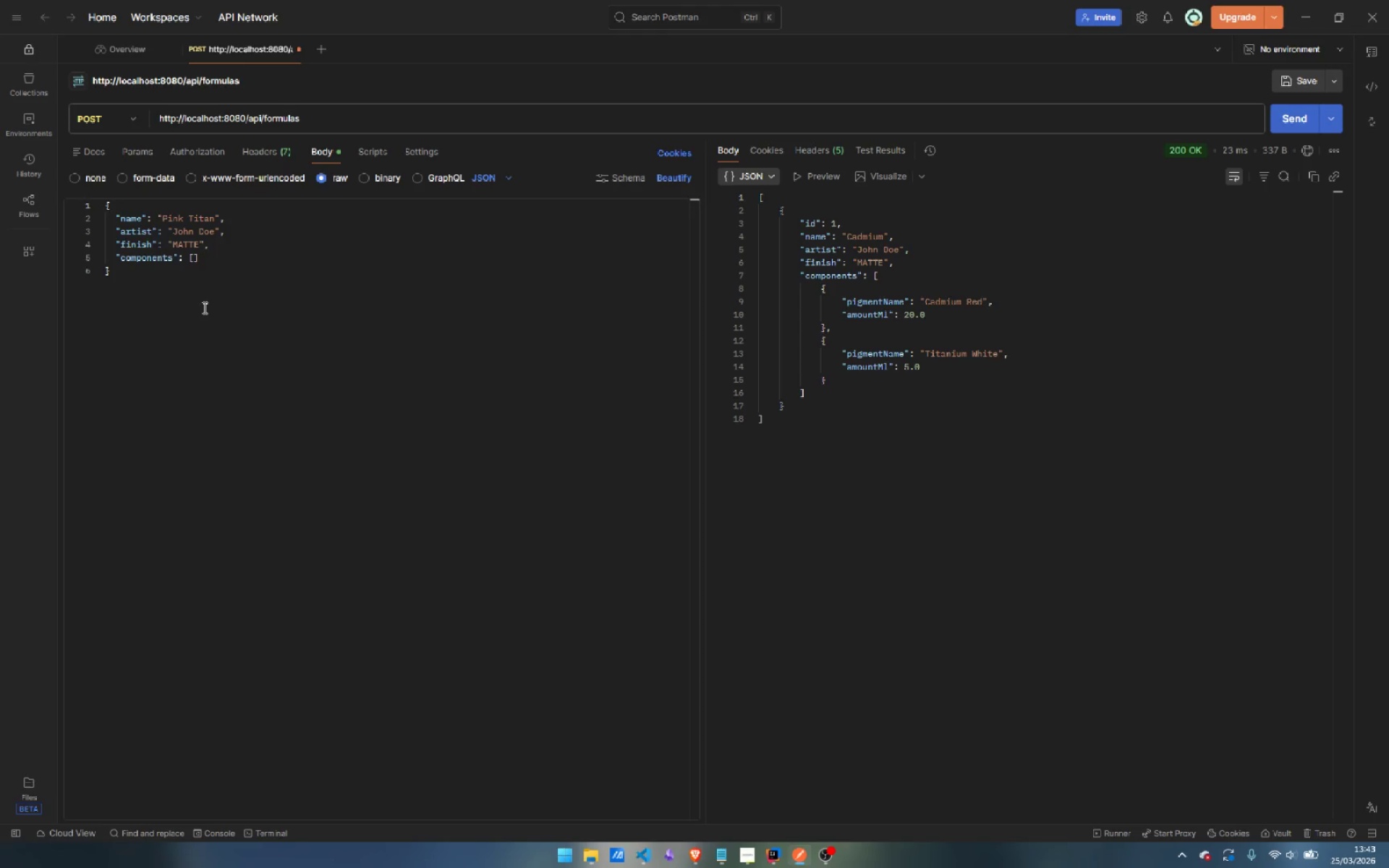 
left_click_drag(start_coordinate=[203, 307], to_coordinate=[17, 156])
 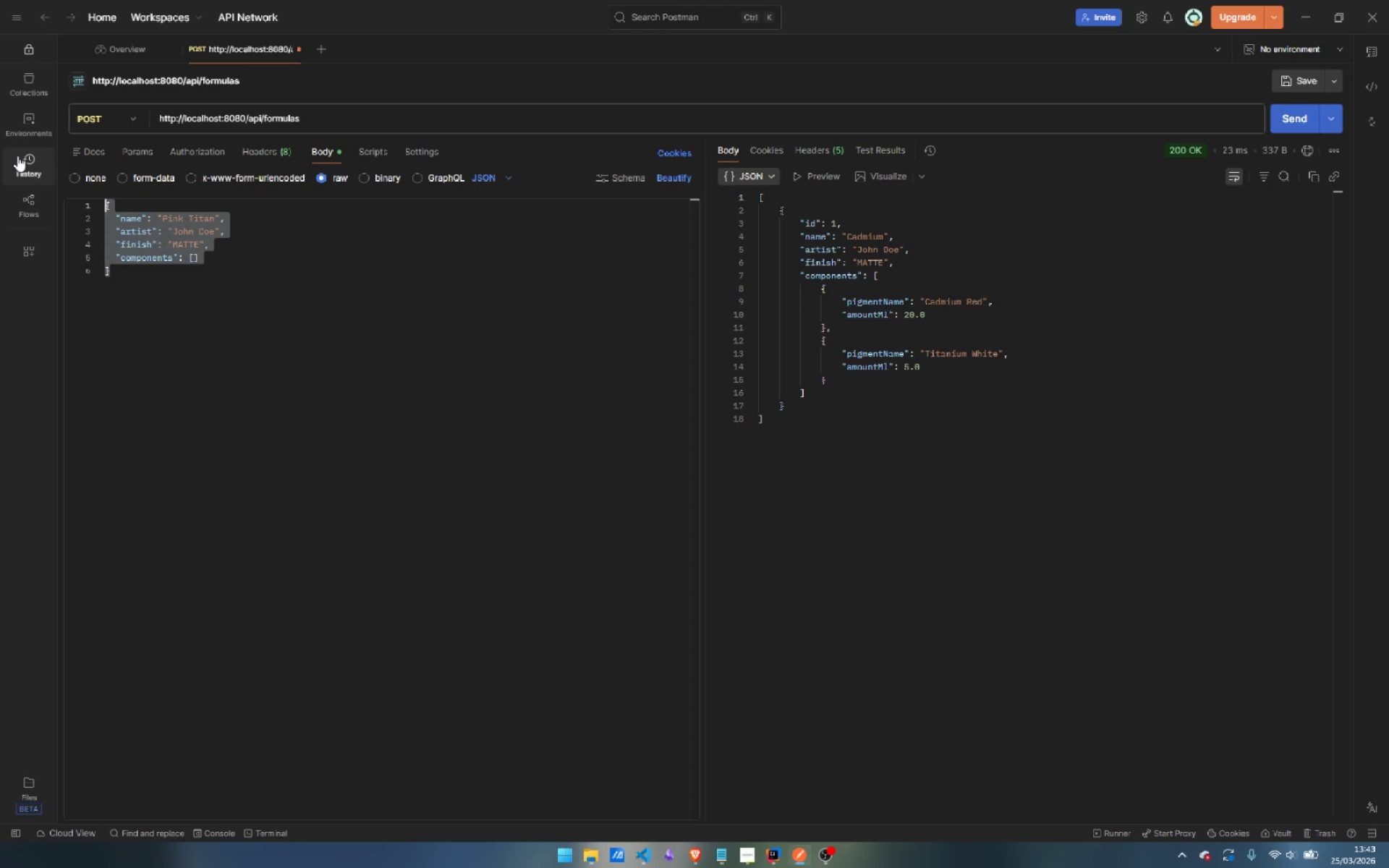 
key(Control+V)
 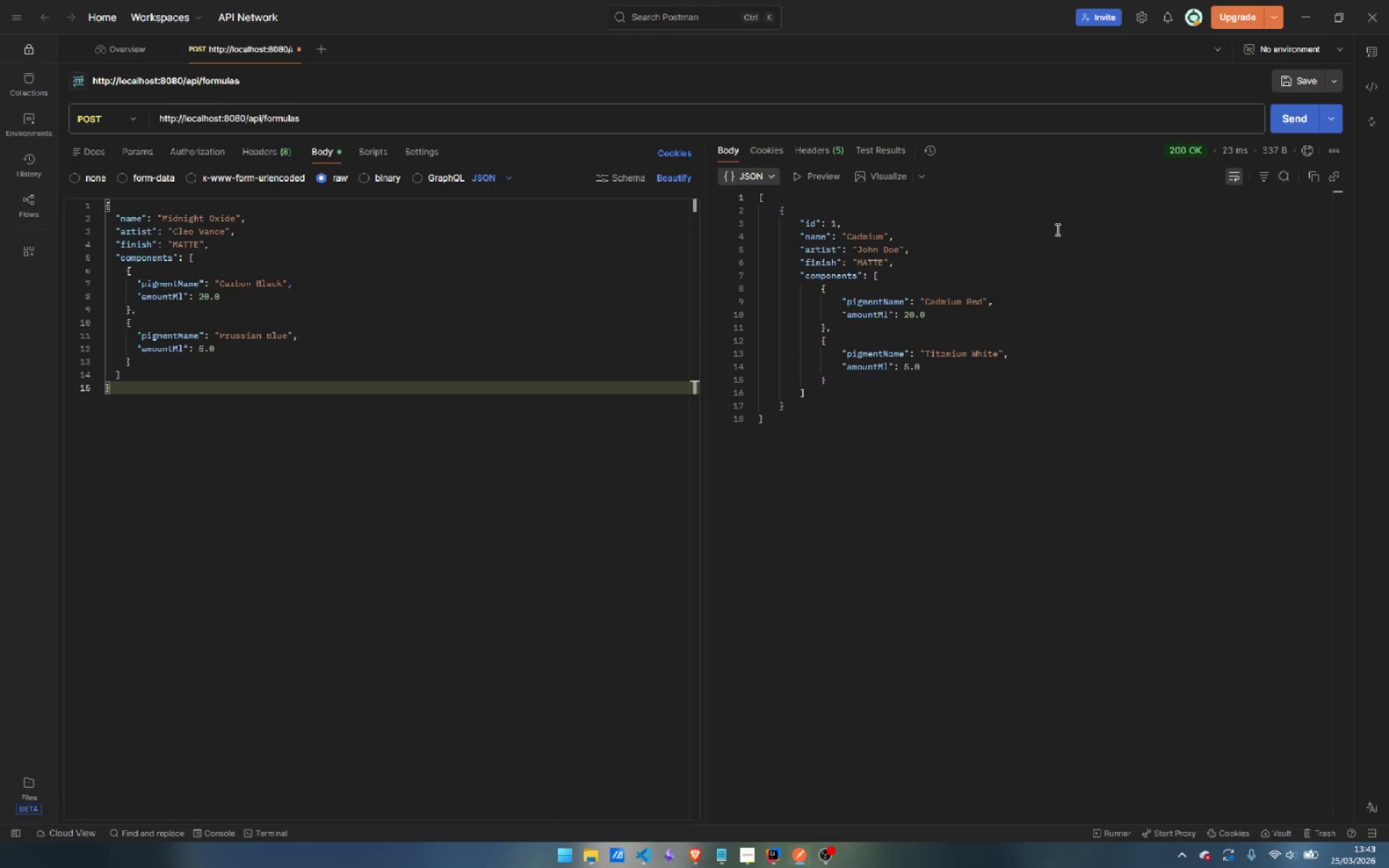 
wait(6.33)
 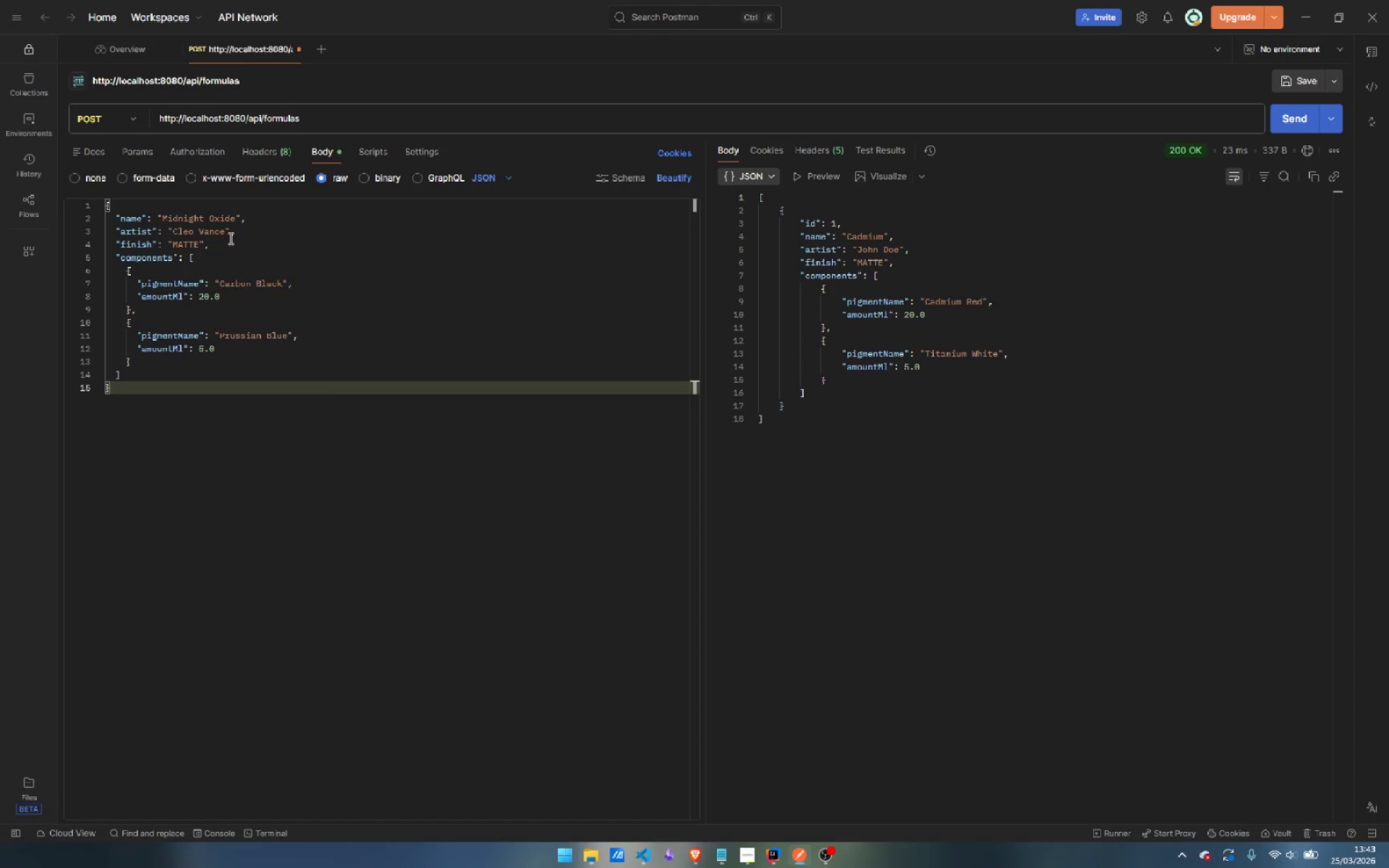 
left_click([1278, 122])
 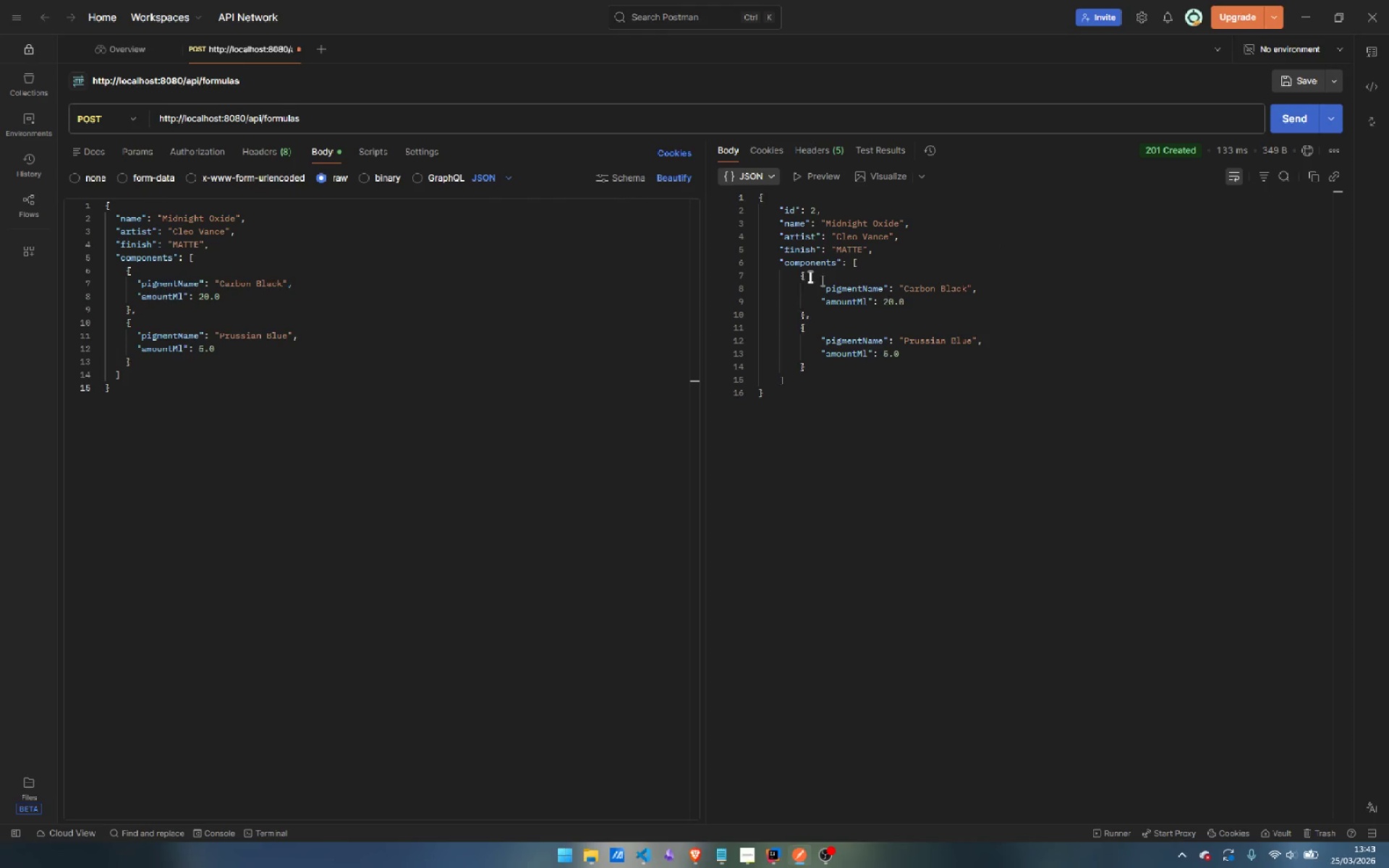 
left_click([87, 174])
 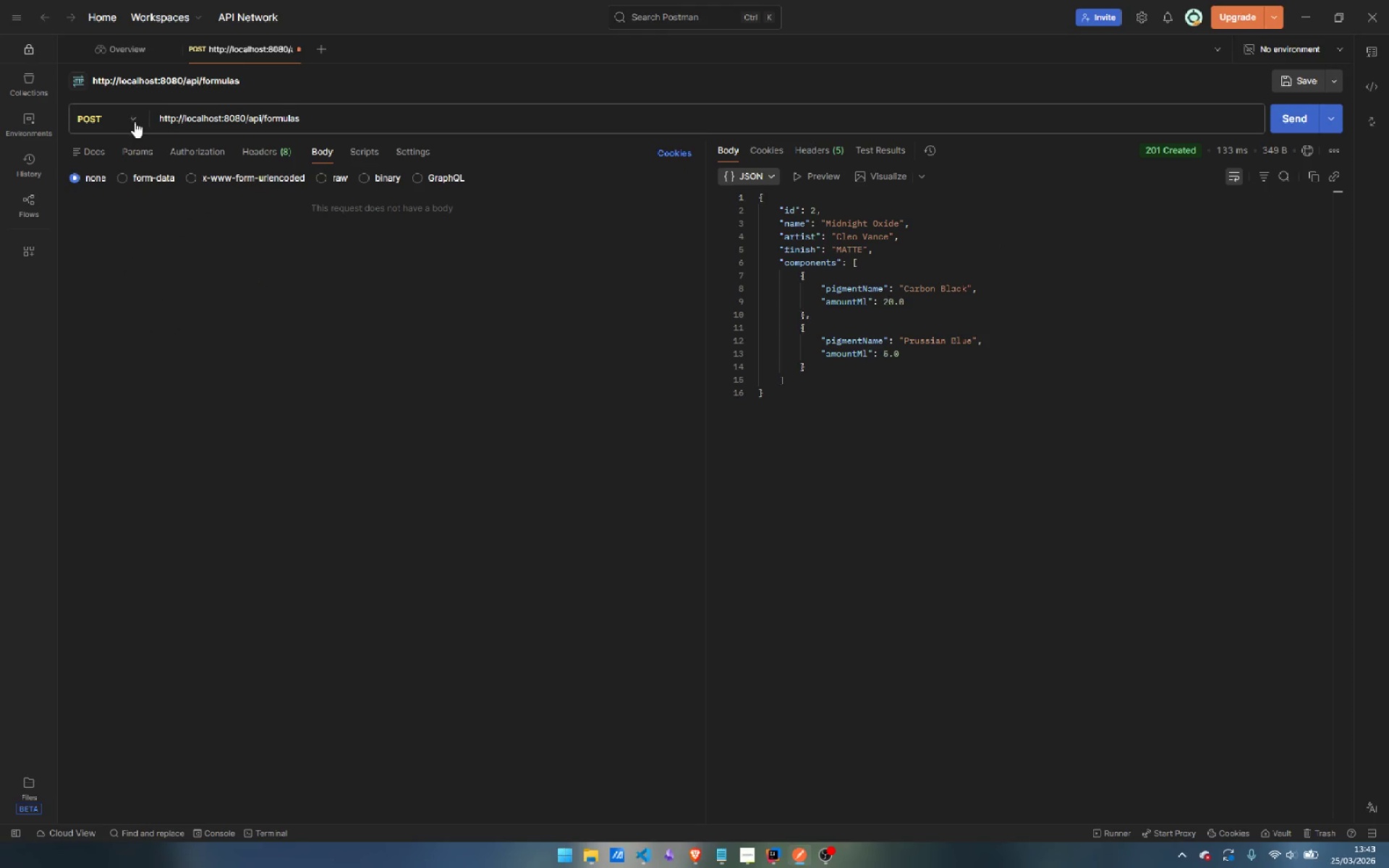 
left_click([135, 122])
 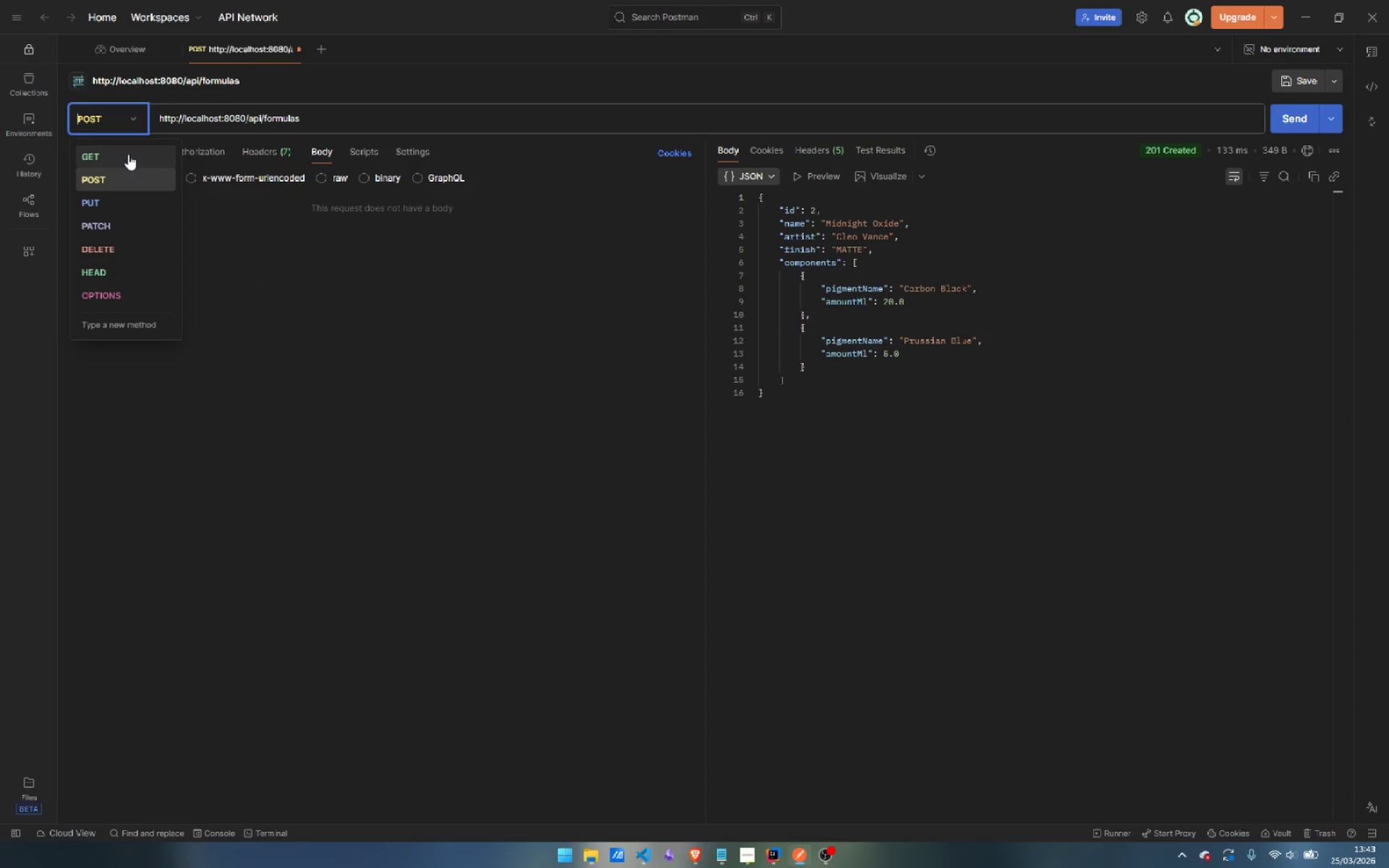 
left_click([127, 154])
 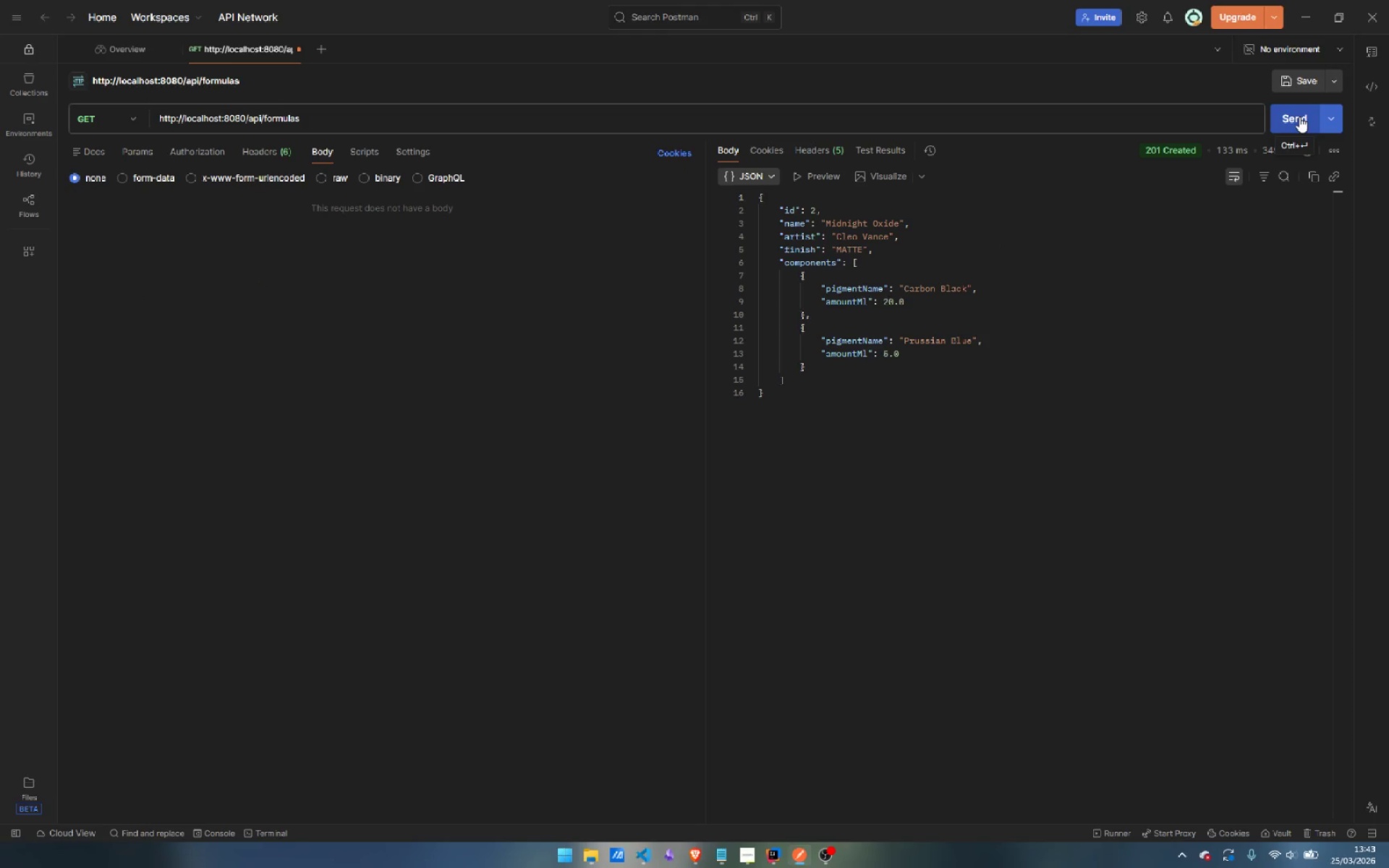 
left_click([1299, 116])
 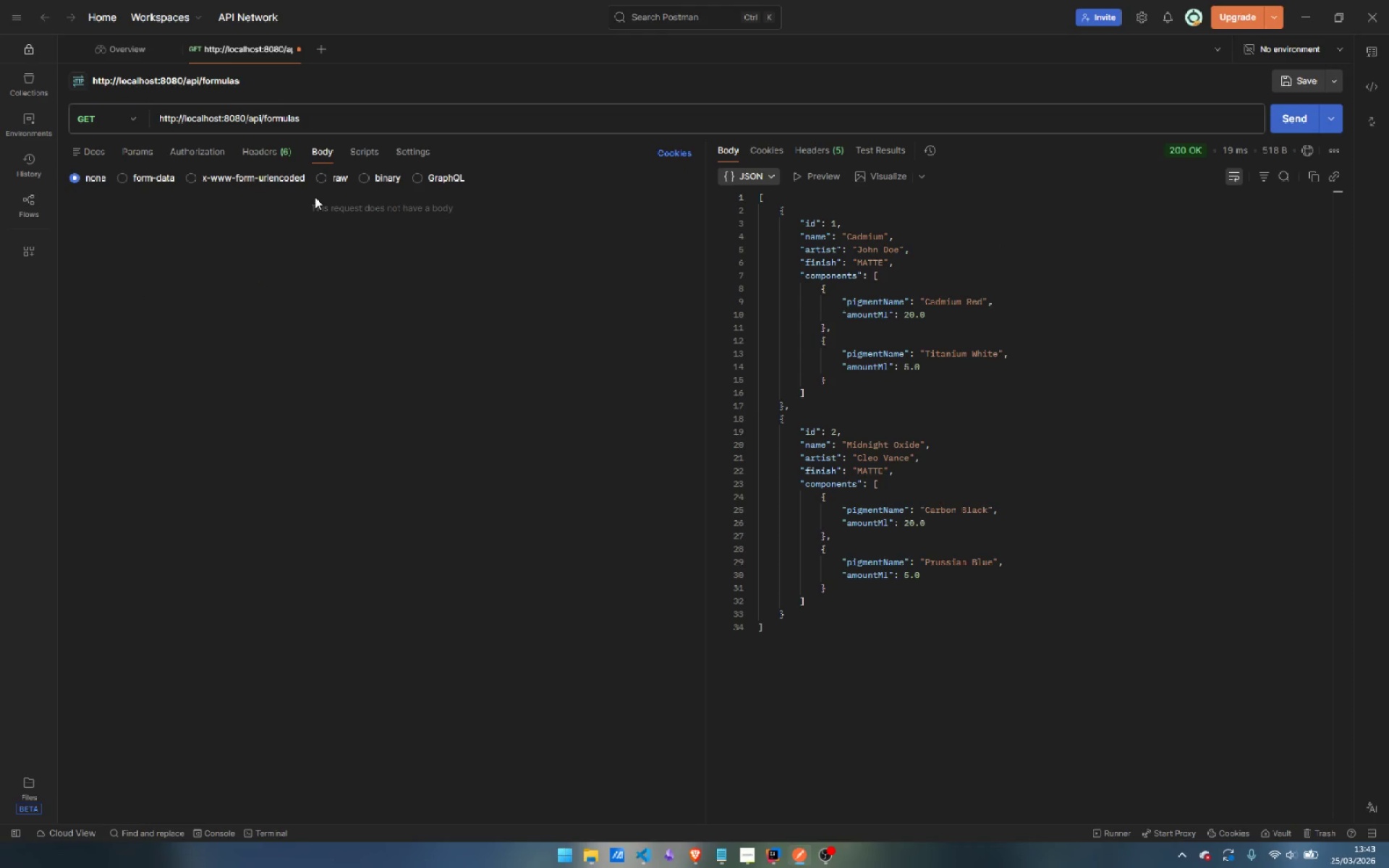 
left_click([135, 115])
 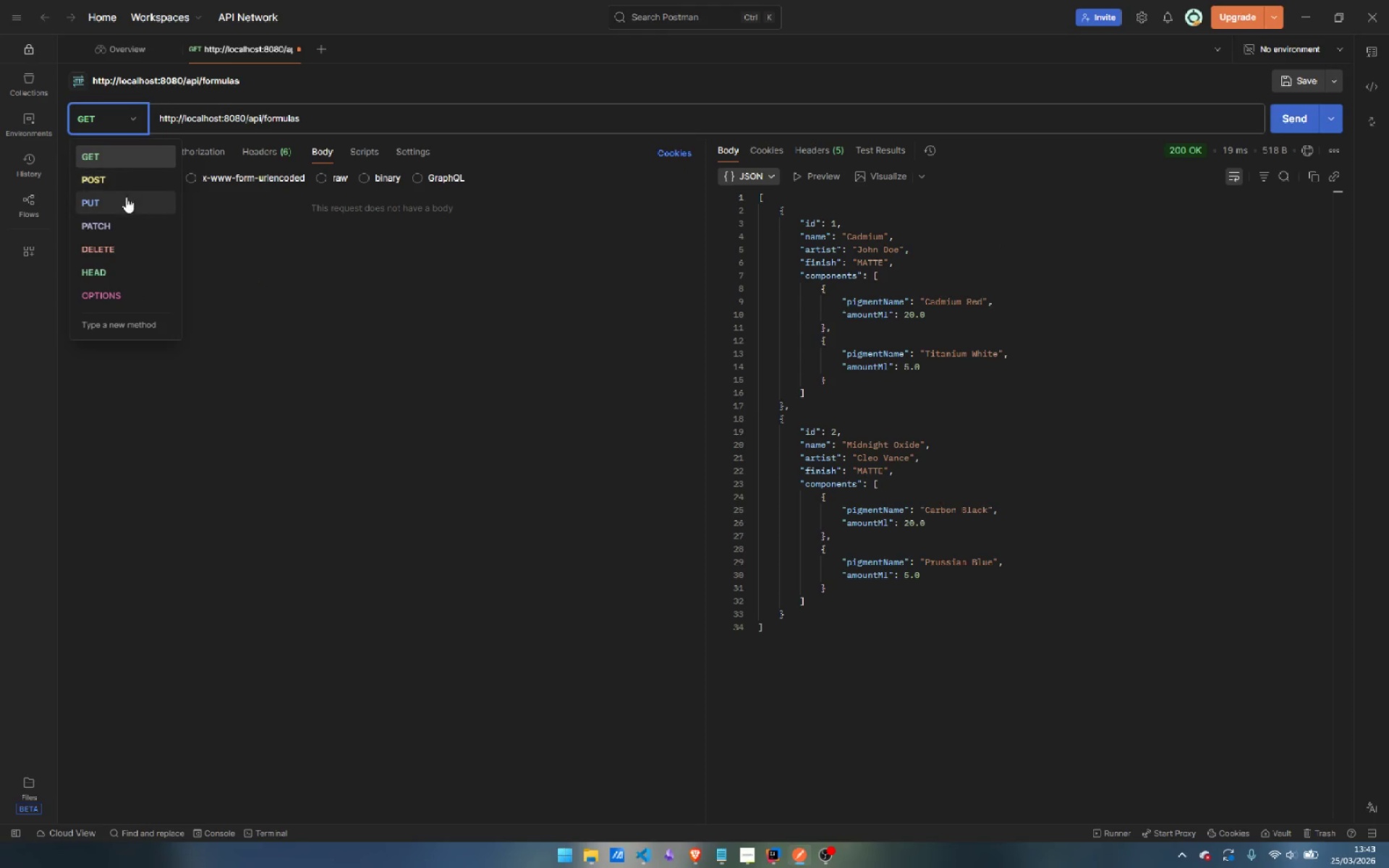 
left_click([126, 199])
 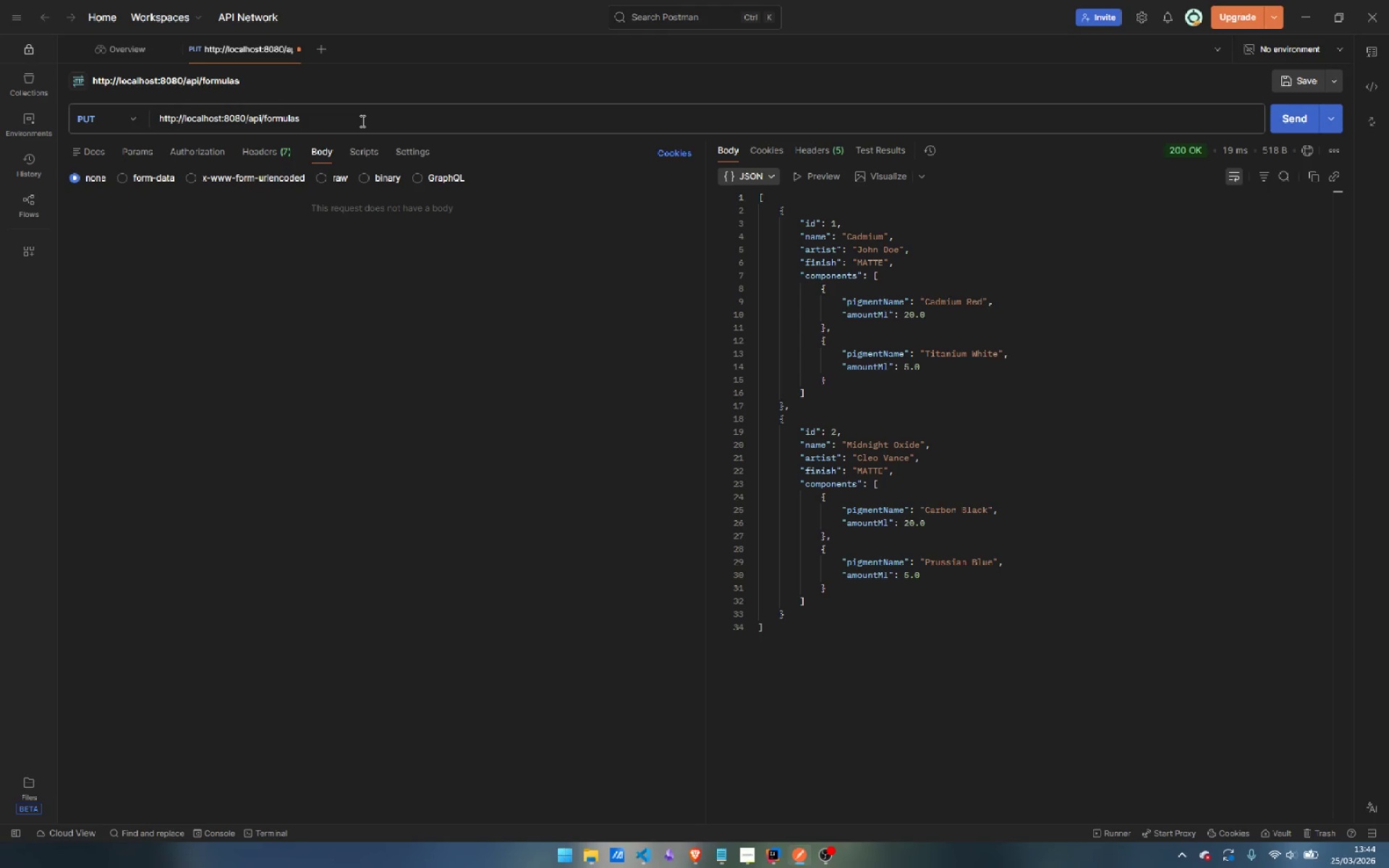 
left_click([327, 181])
 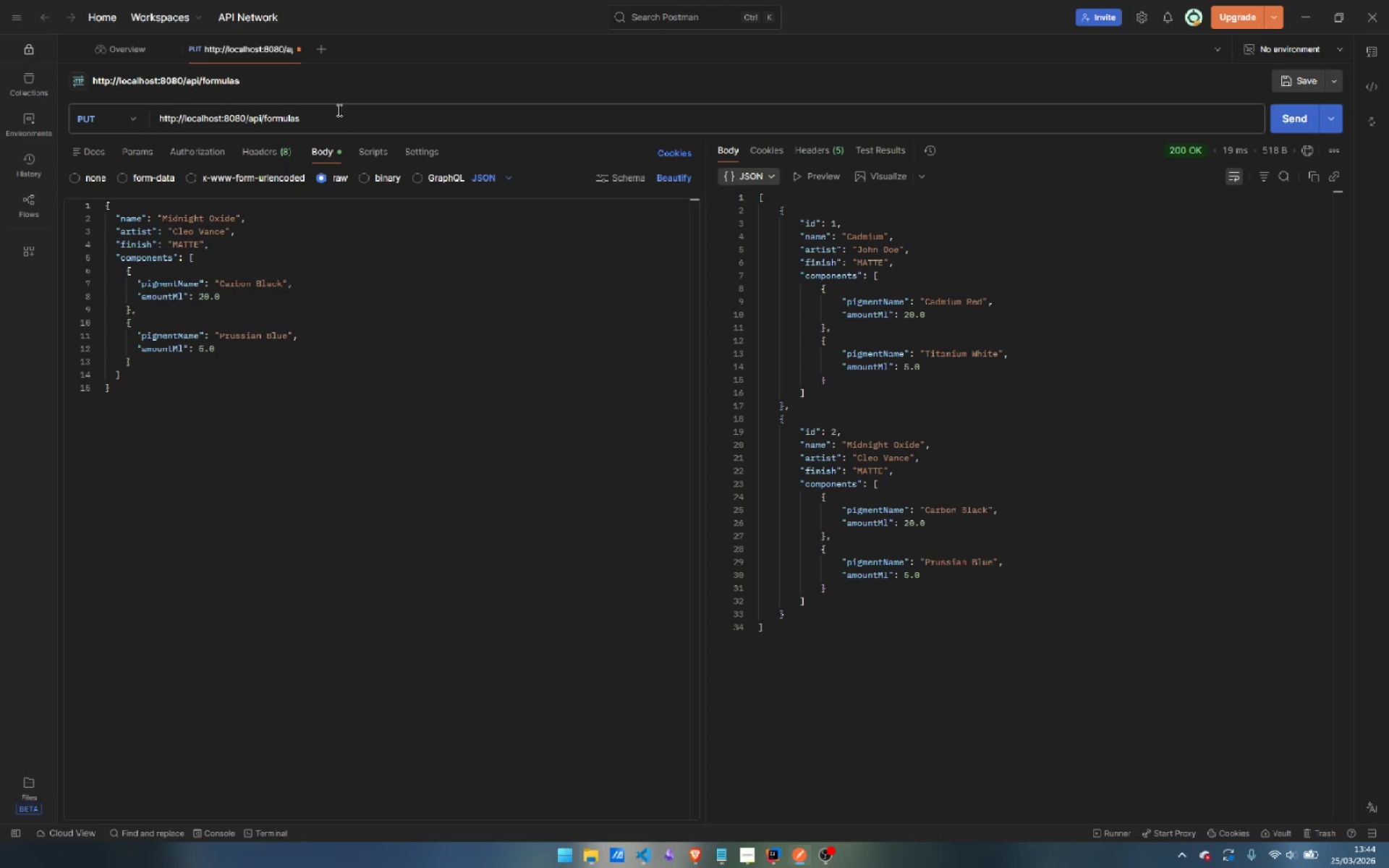 
left_click([344, 115])
 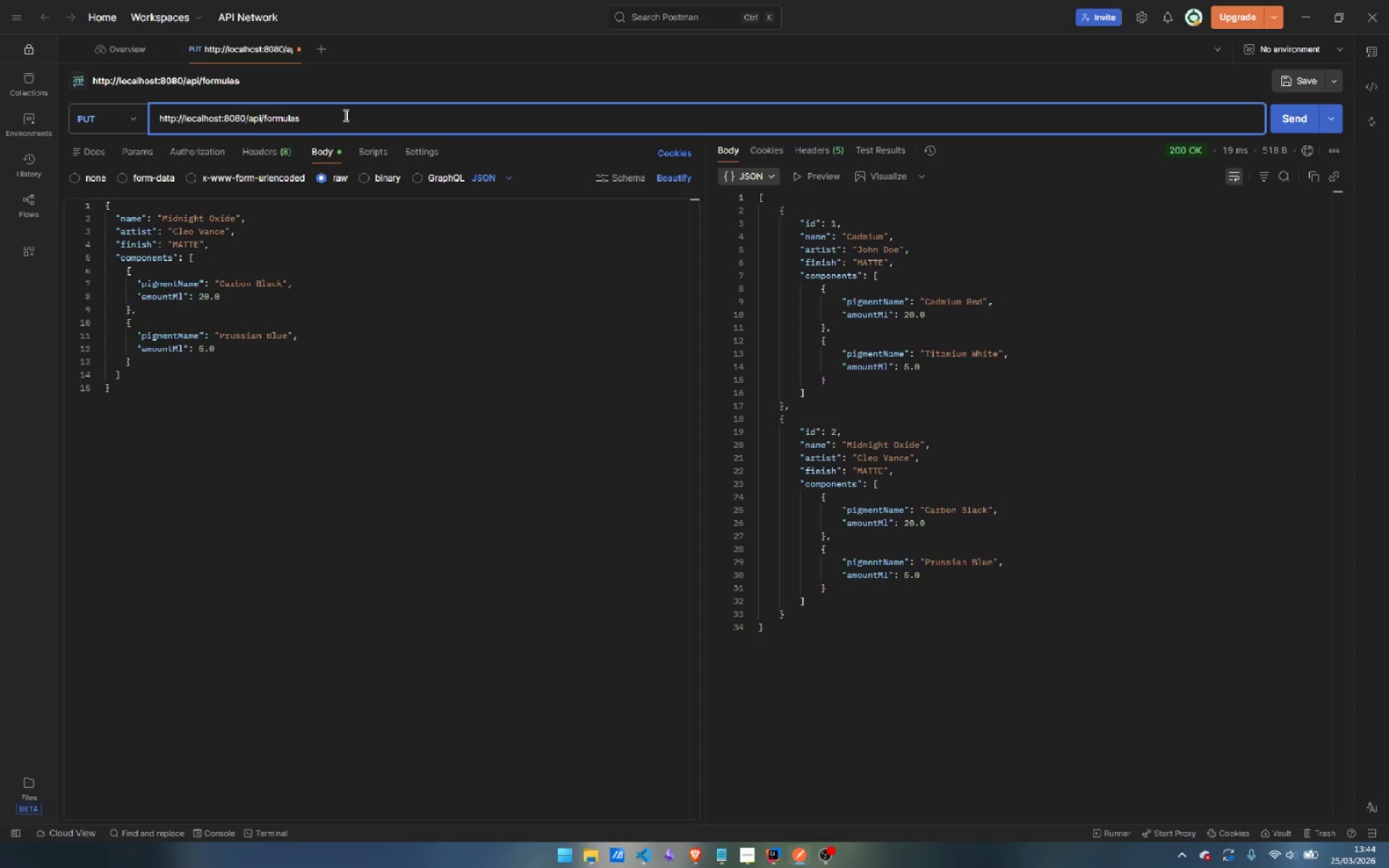 
type(/Midnight%20Oxide)
 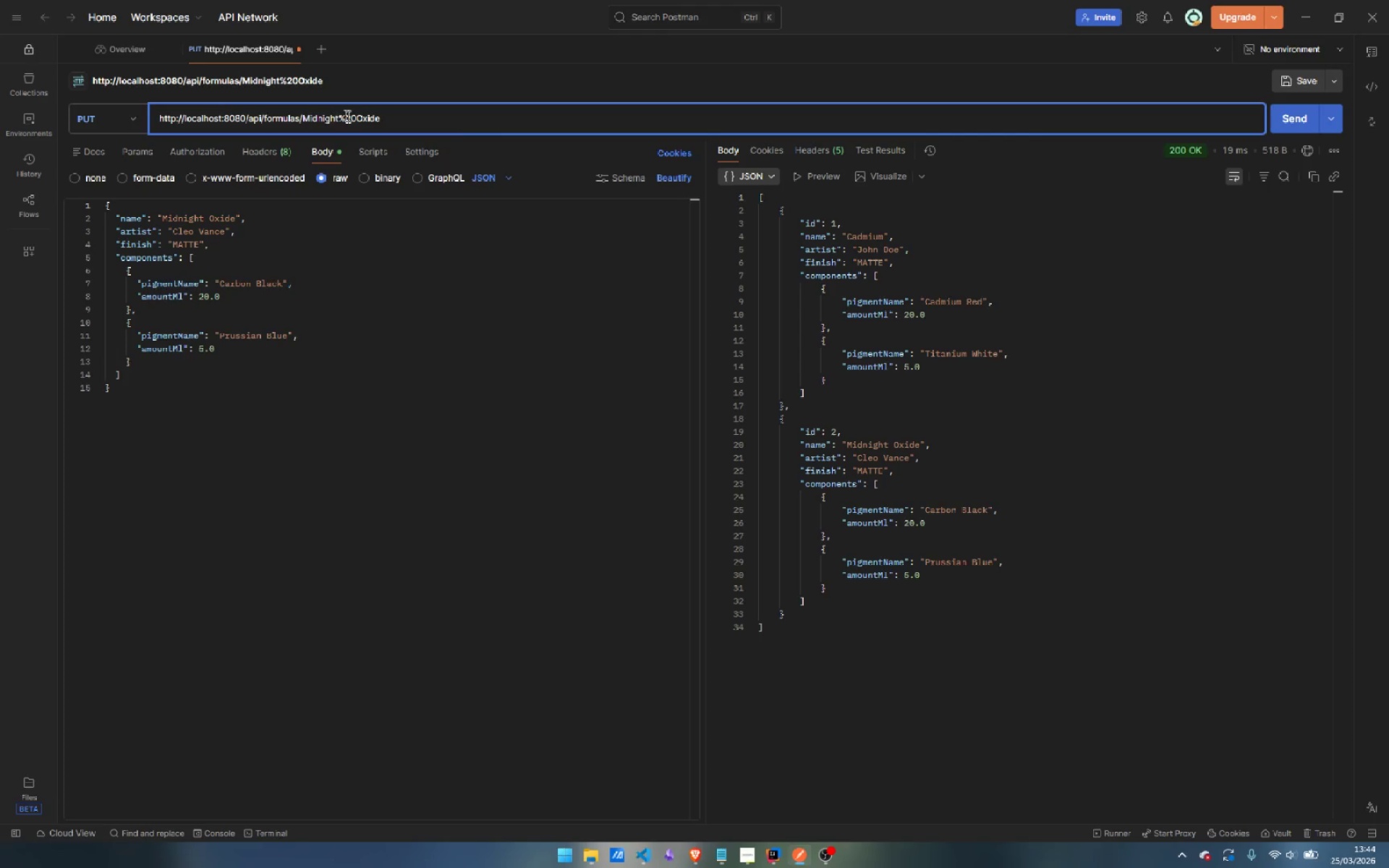 
left_click_drag(start_coordinate=[225, 229], to_coordinate=[171, 231])
 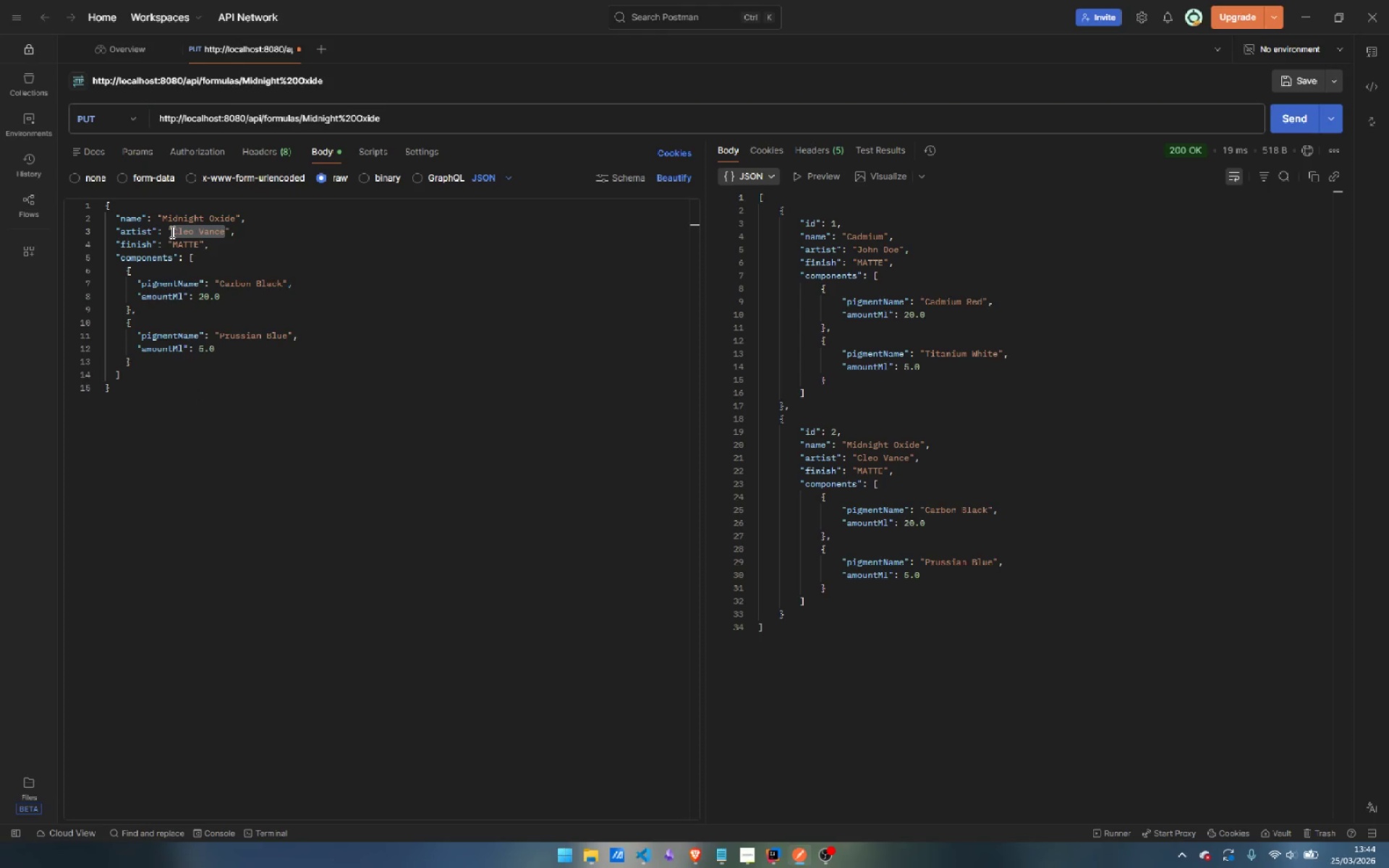 
type(Jos)
key(Backspace)
type(hn Doe)
 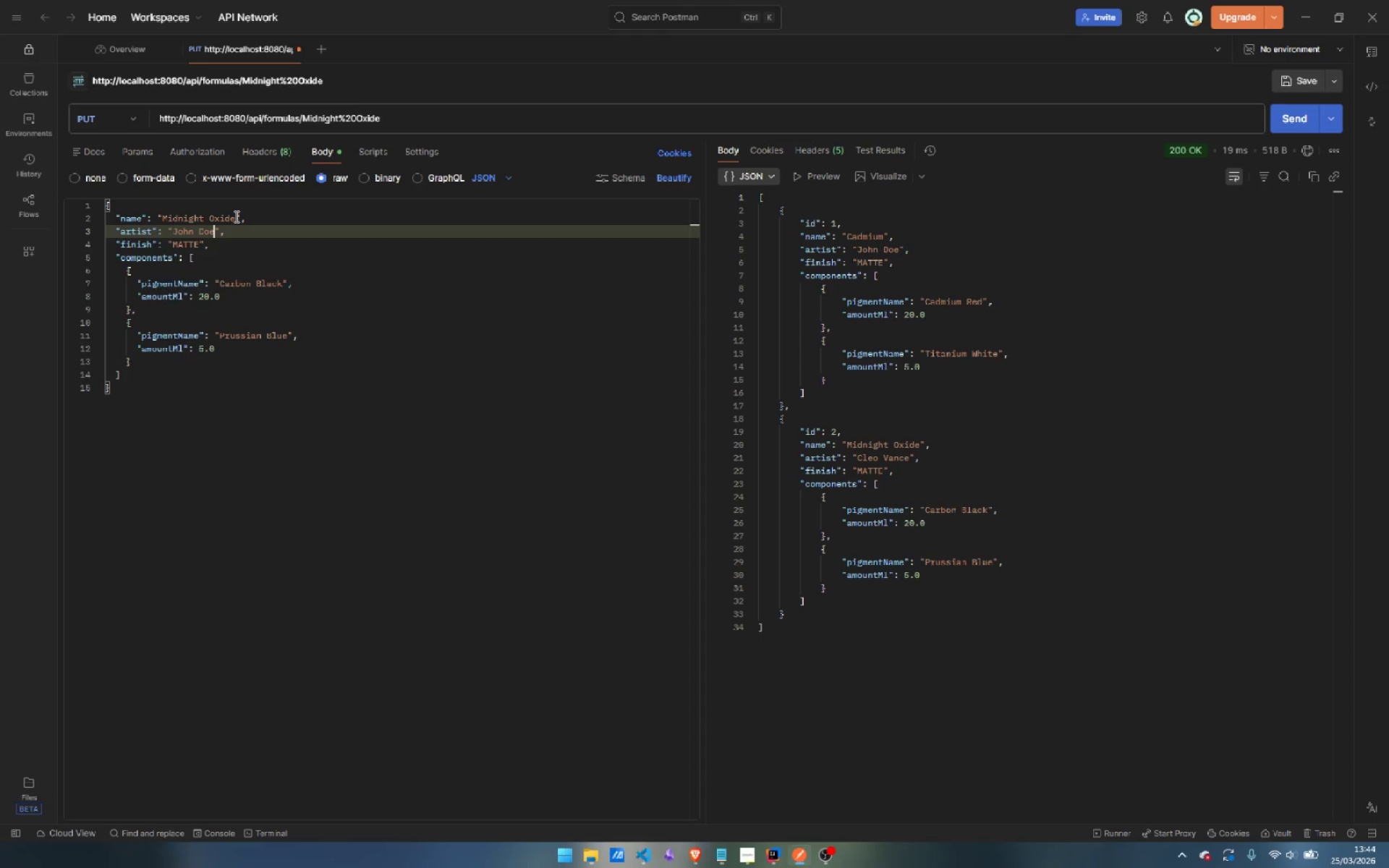 
wait(10.23)
 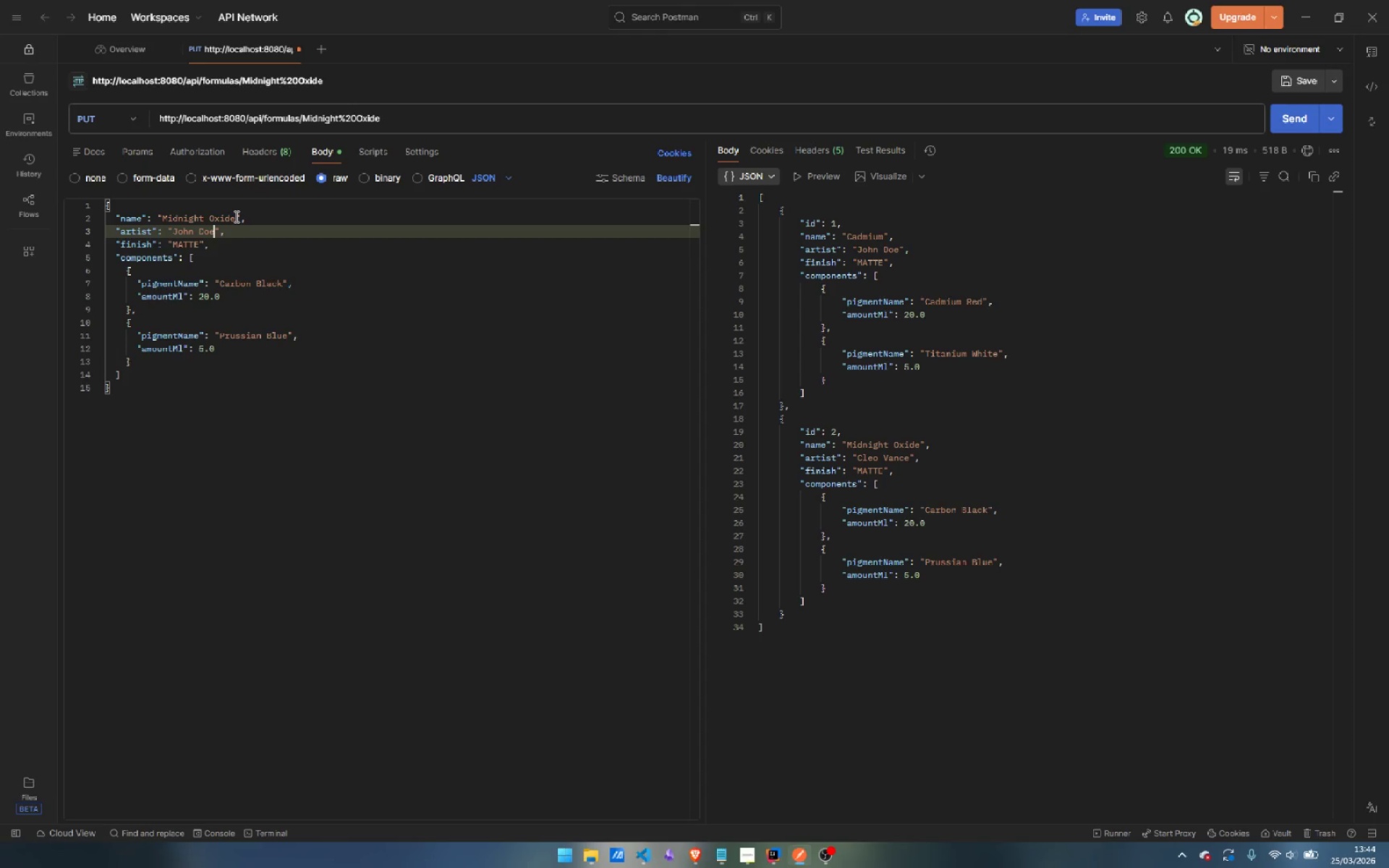 
left_click([1294, 112])
 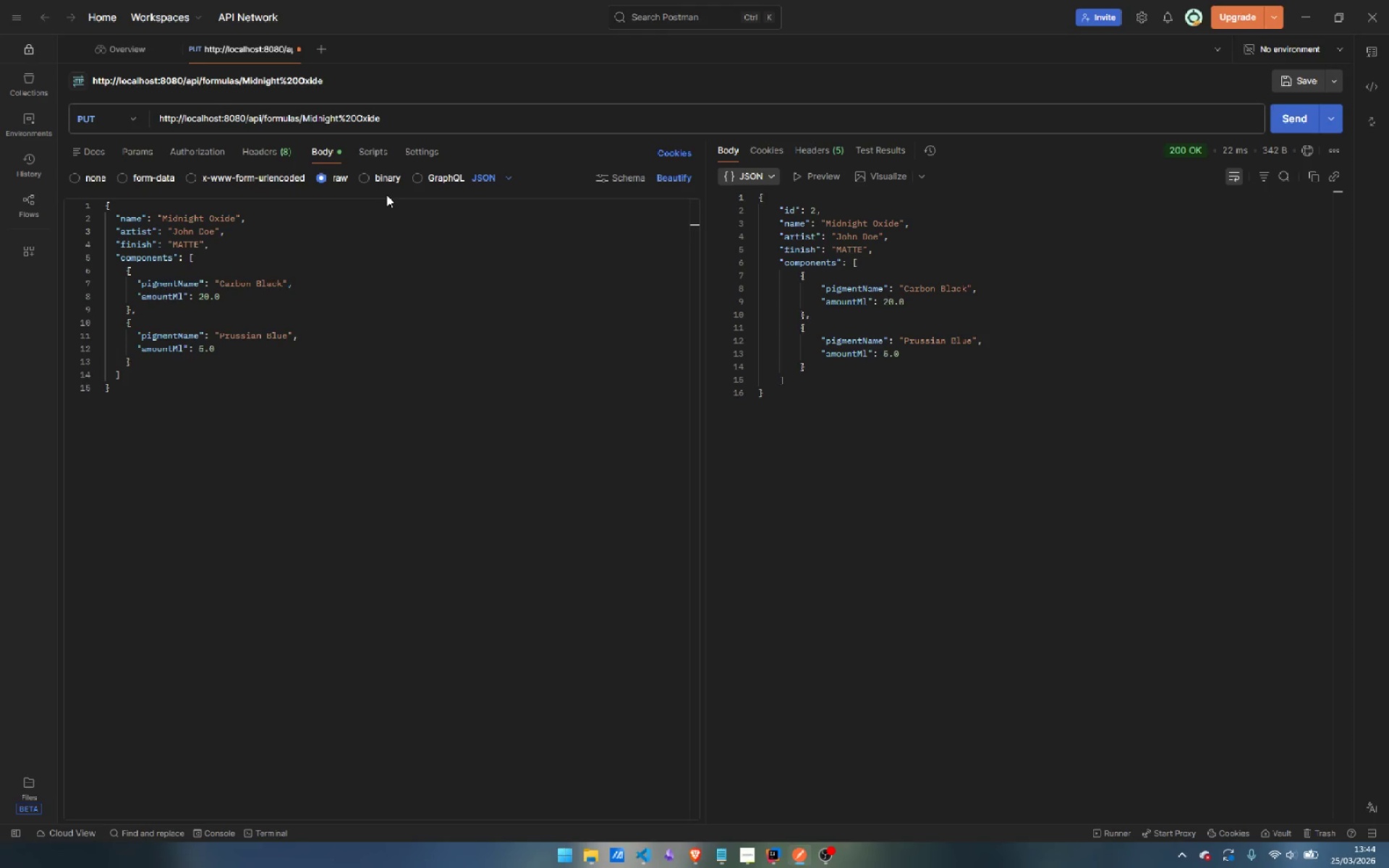 
left_click([133, 115])
 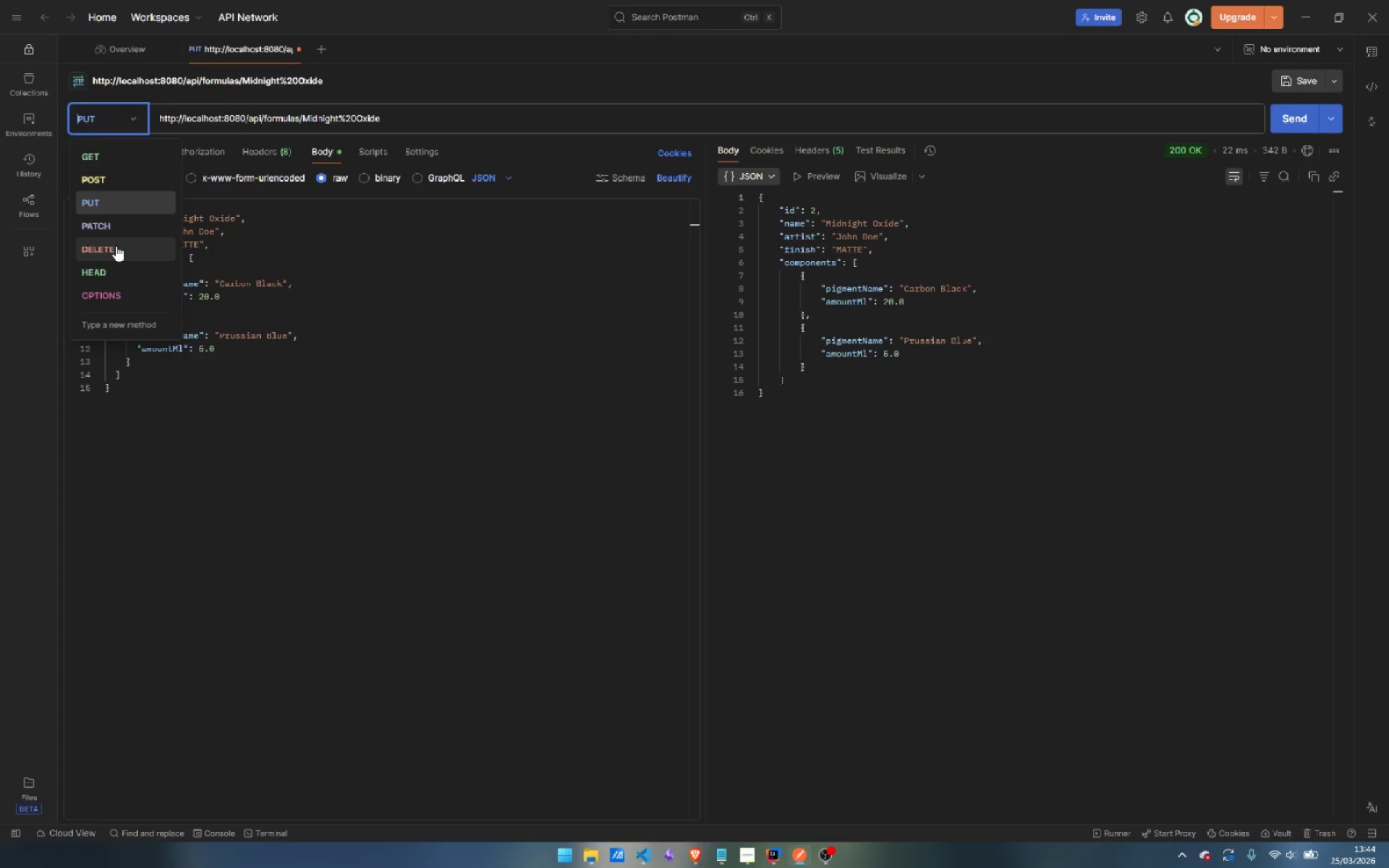 
left_click([116, 245])
 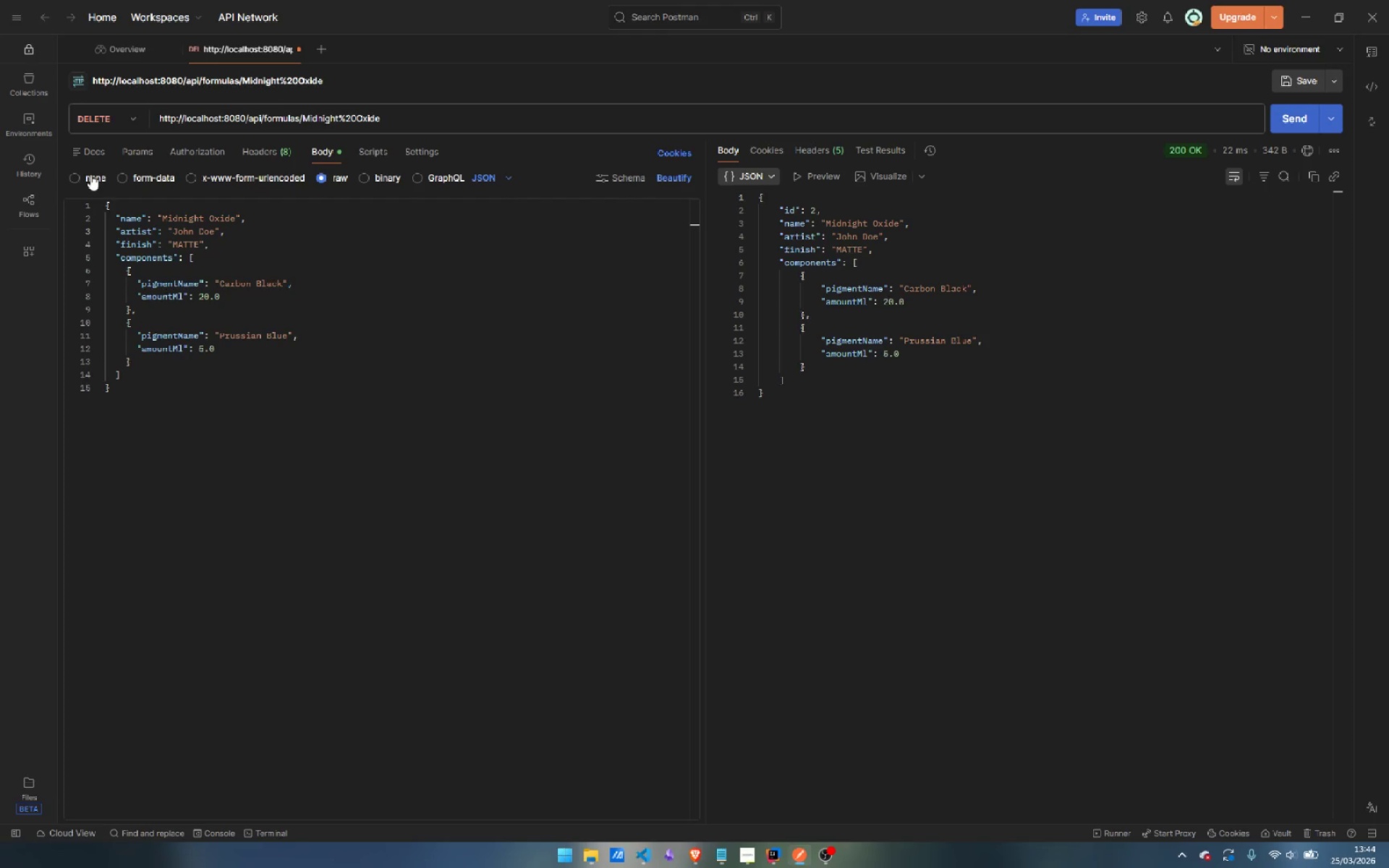 
left_click([90, 173])
 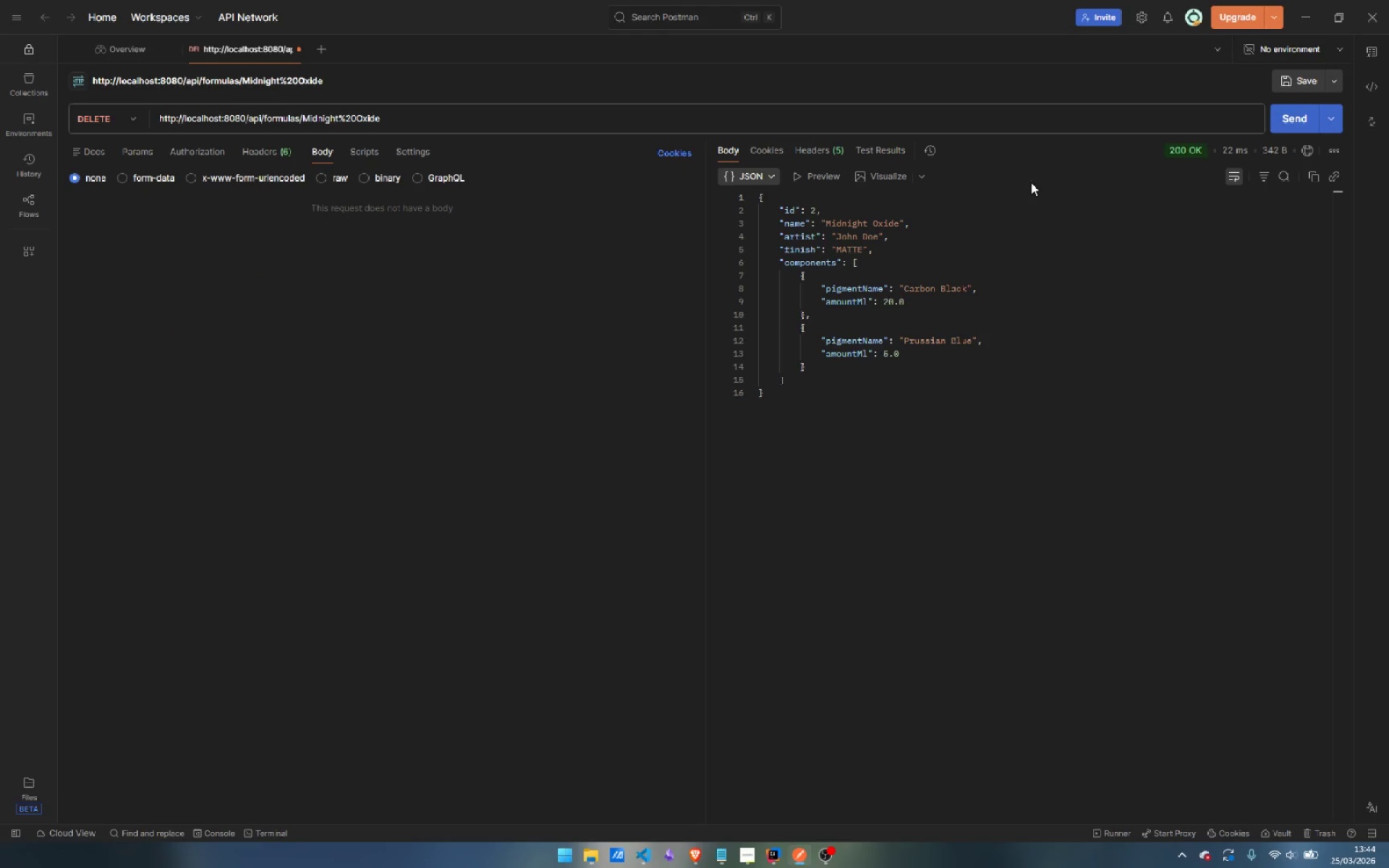 
left_click([1300, 114])
 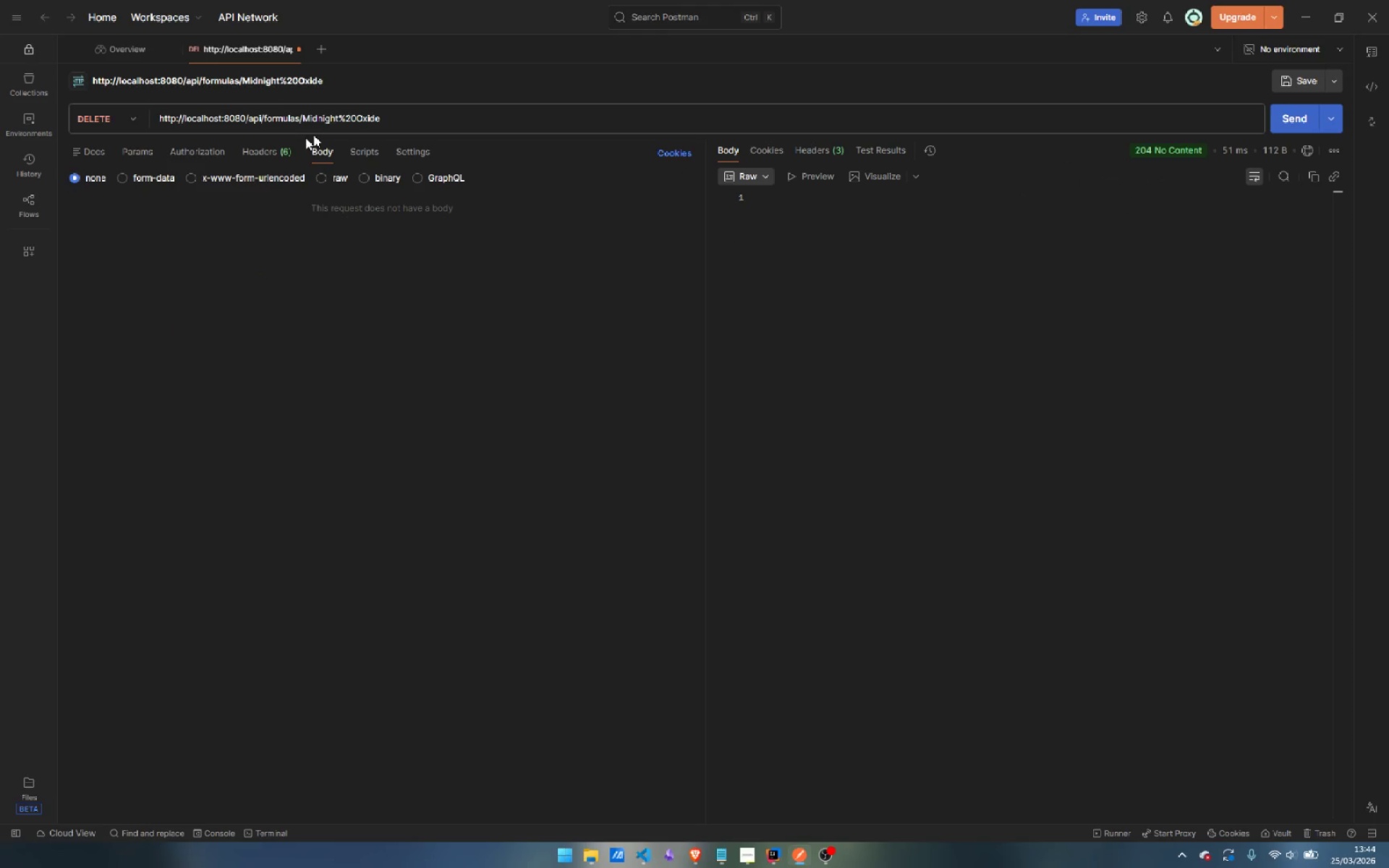 
left_click([142, 119])
 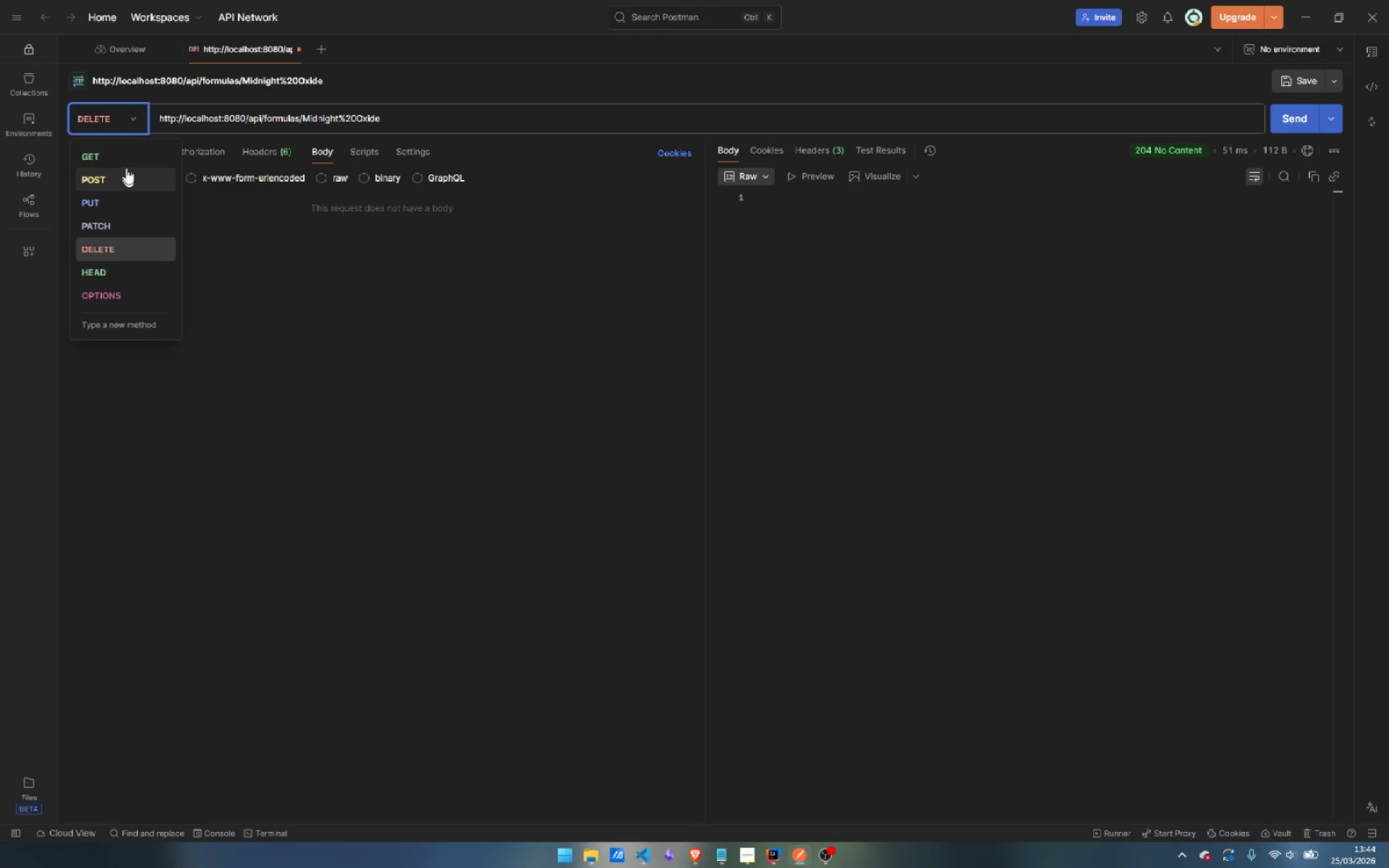 
left_click([126, 158])
 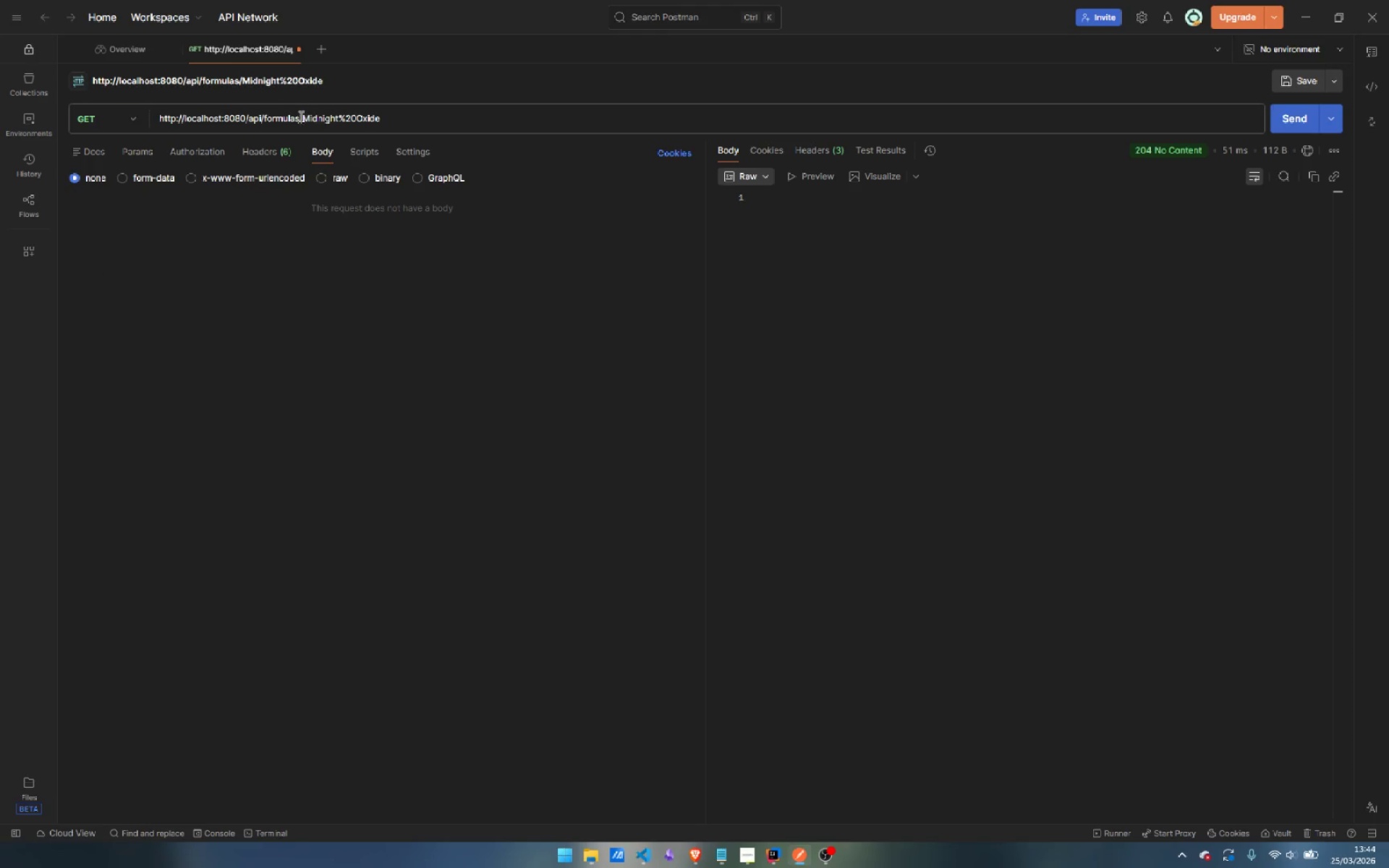 
left_click_drag(start_coordinate=[298, 116], to_coordinate=[481, 120])
 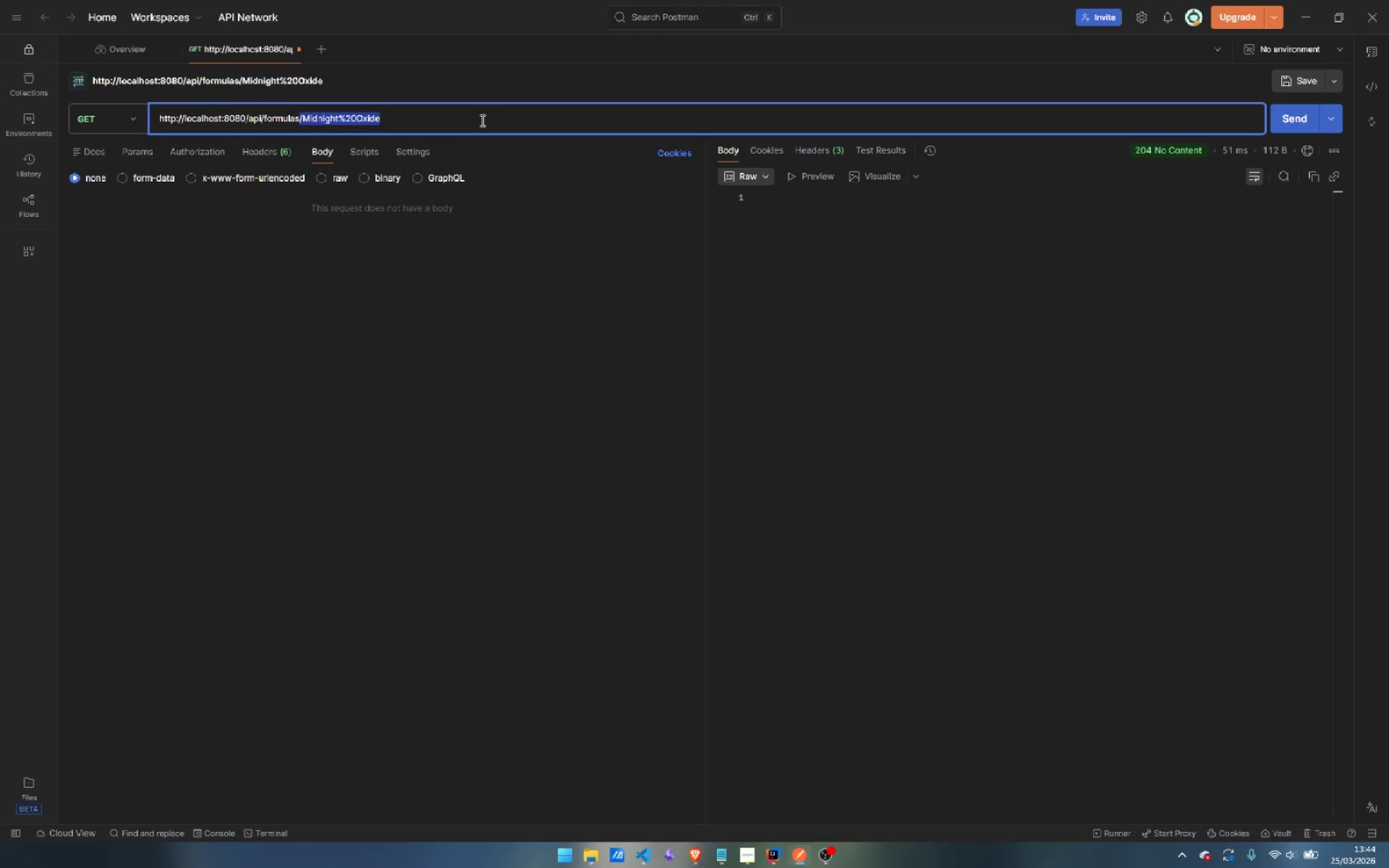 
key(Backspace)